 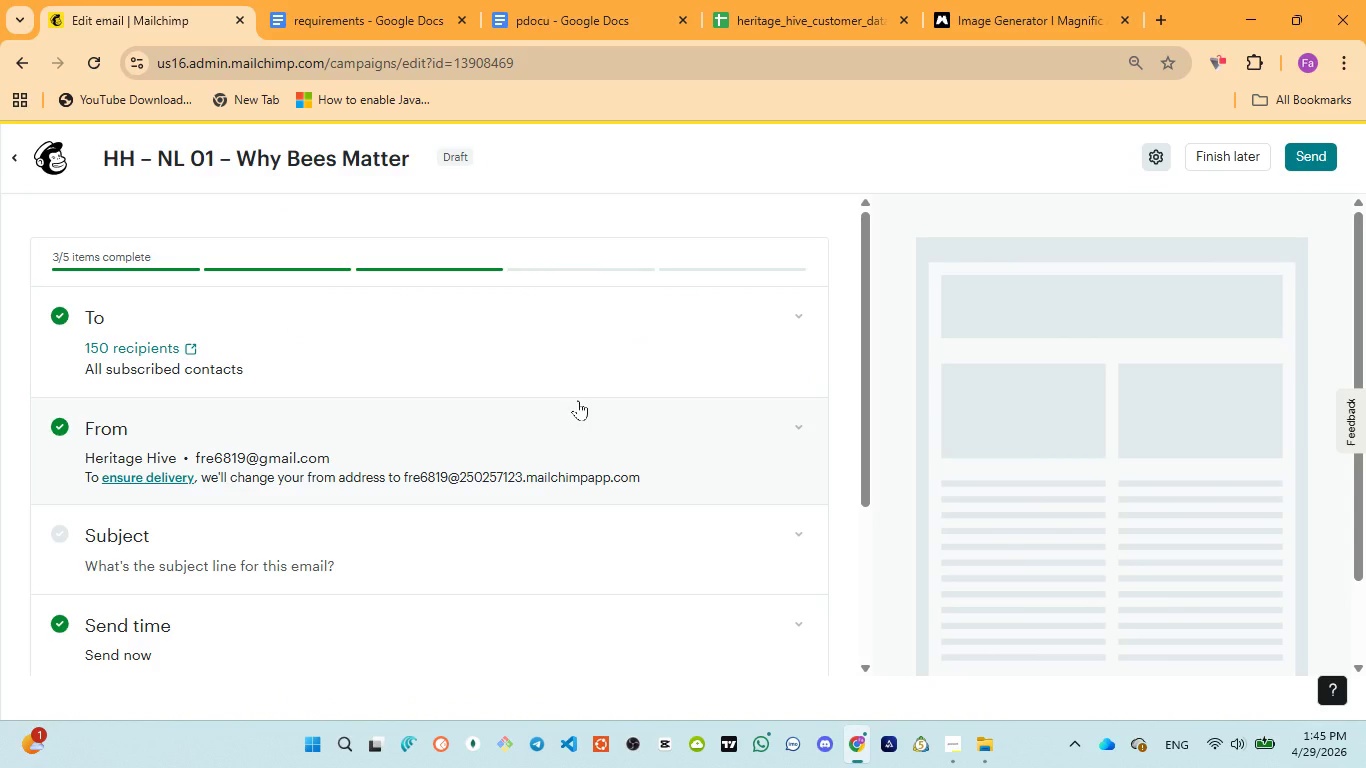 
left_click([448, 325])
 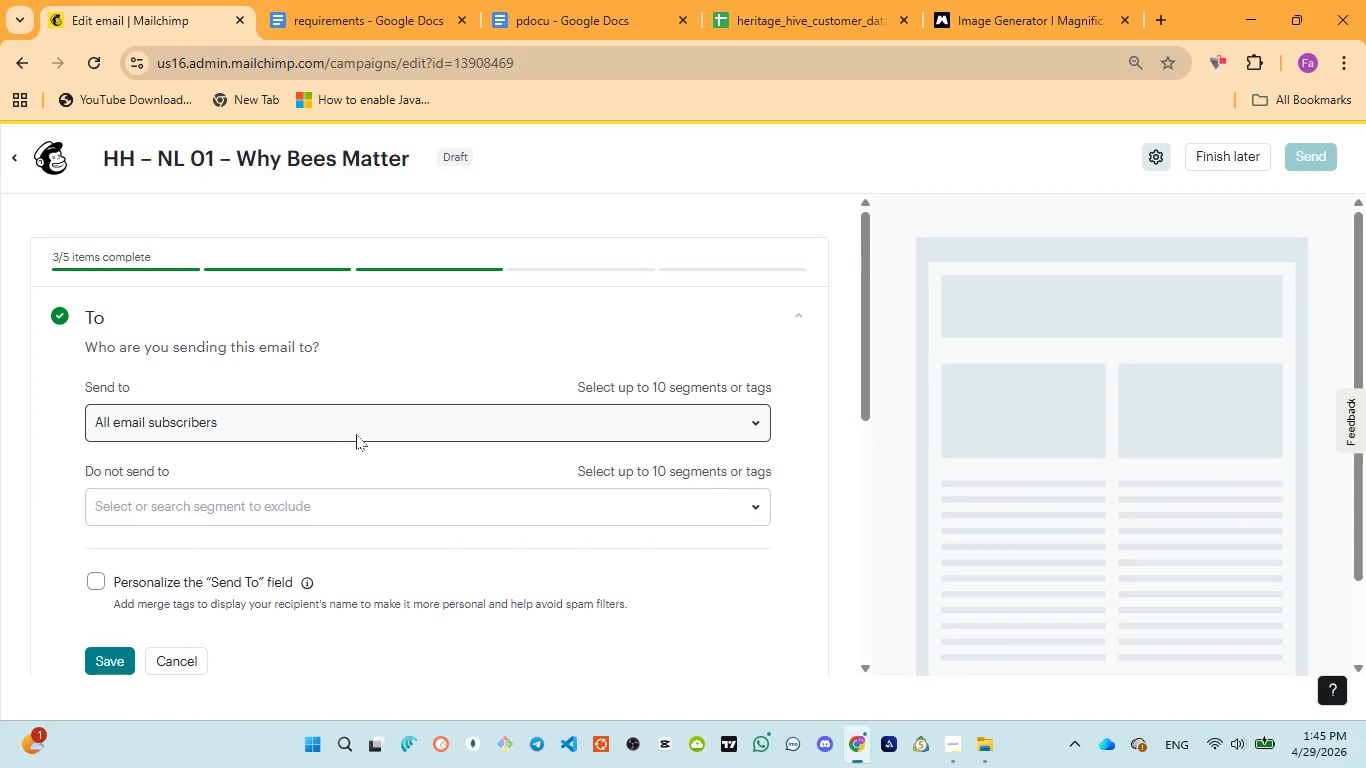 
left_click([360, 424])
 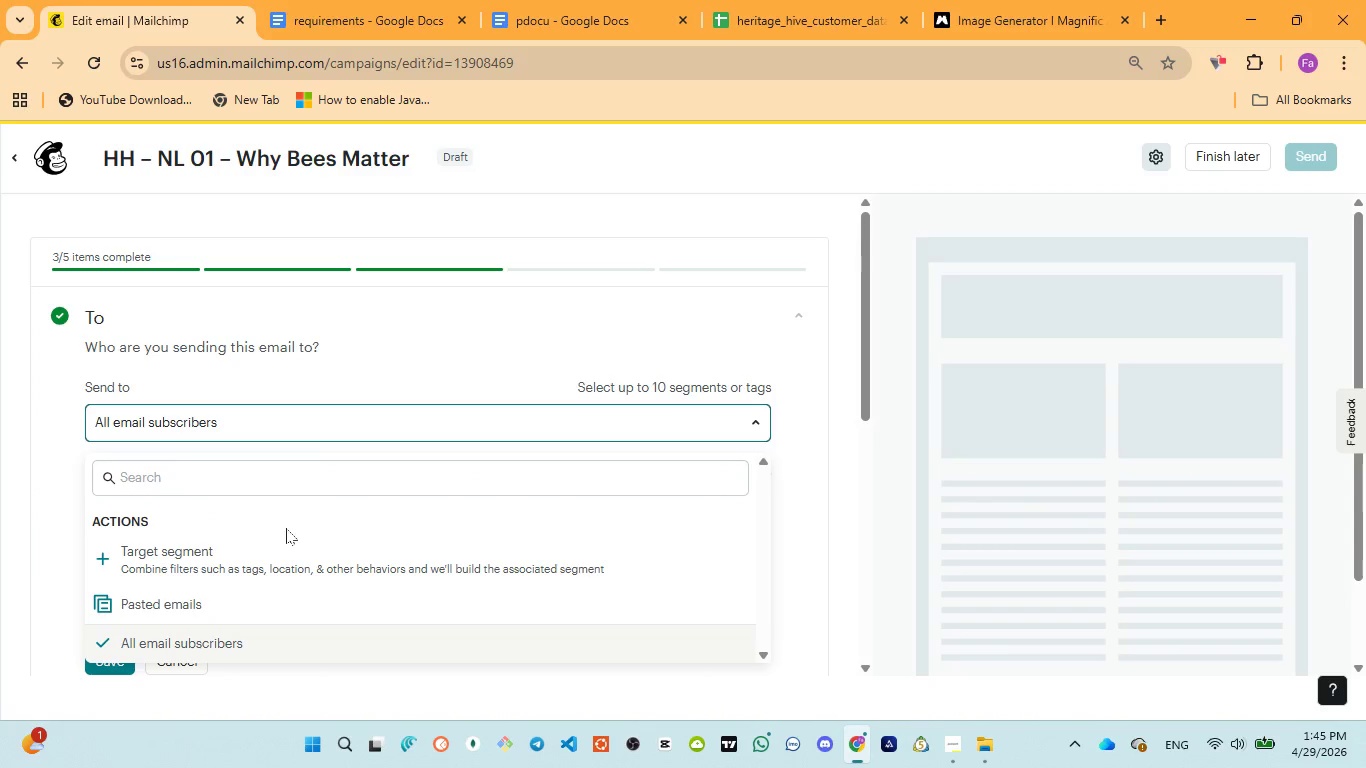 
left_click([252, 548])
 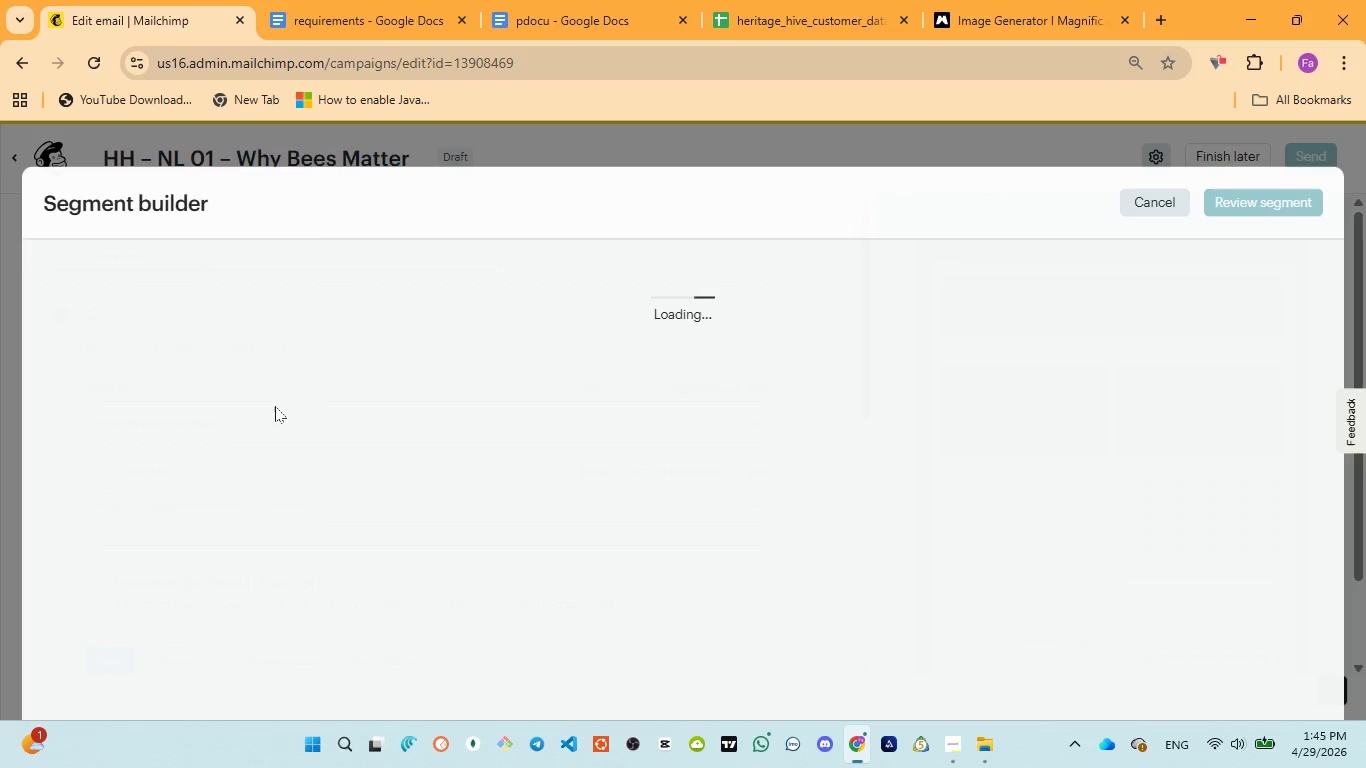 
mouse_move([358, 375])
 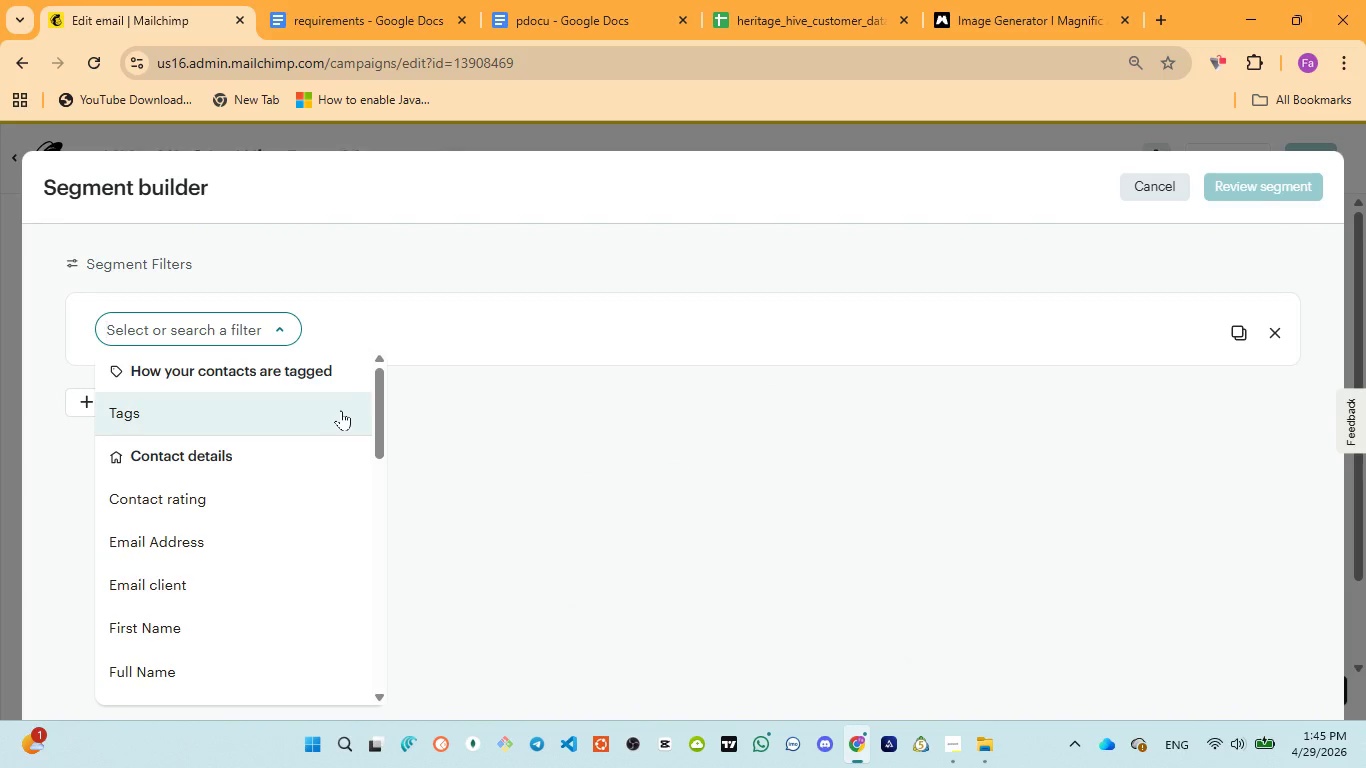 
left_click([341, 410])
 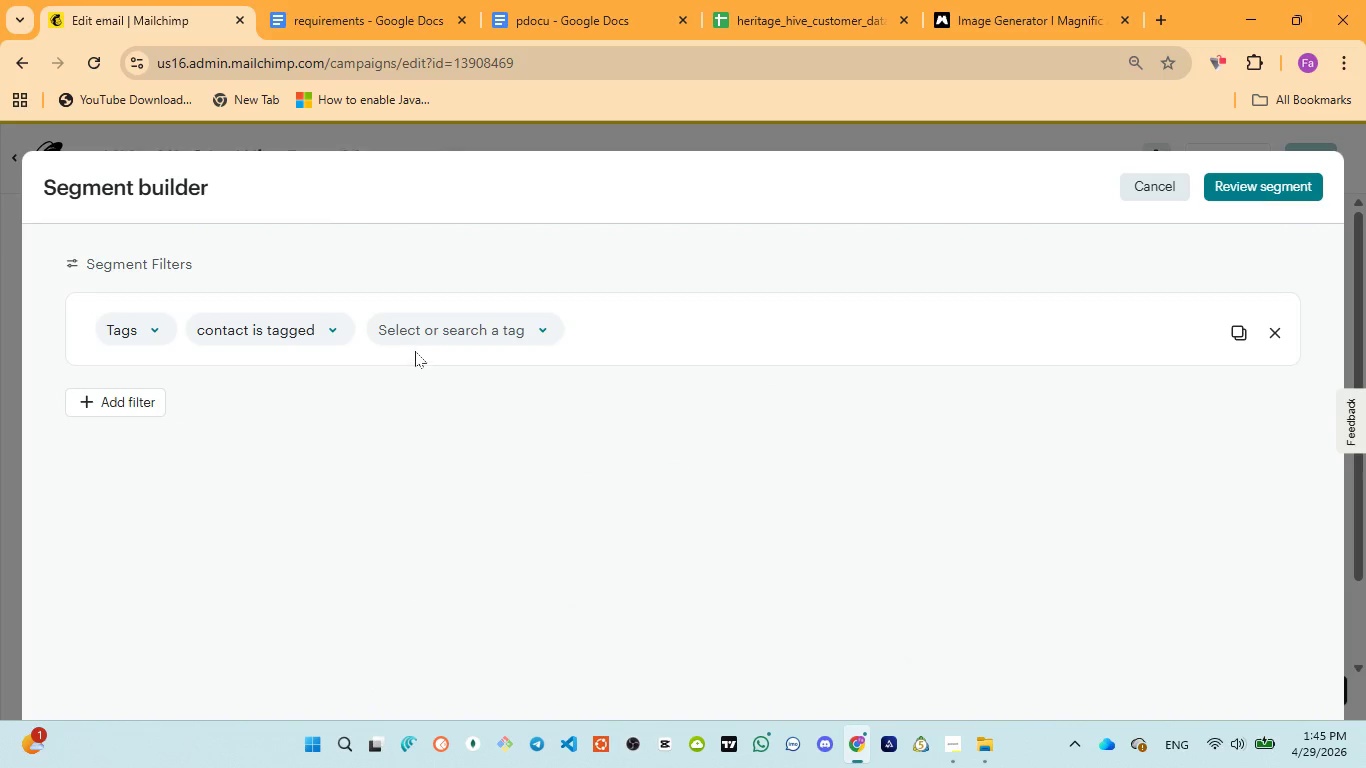 
left_click([426, 340])
 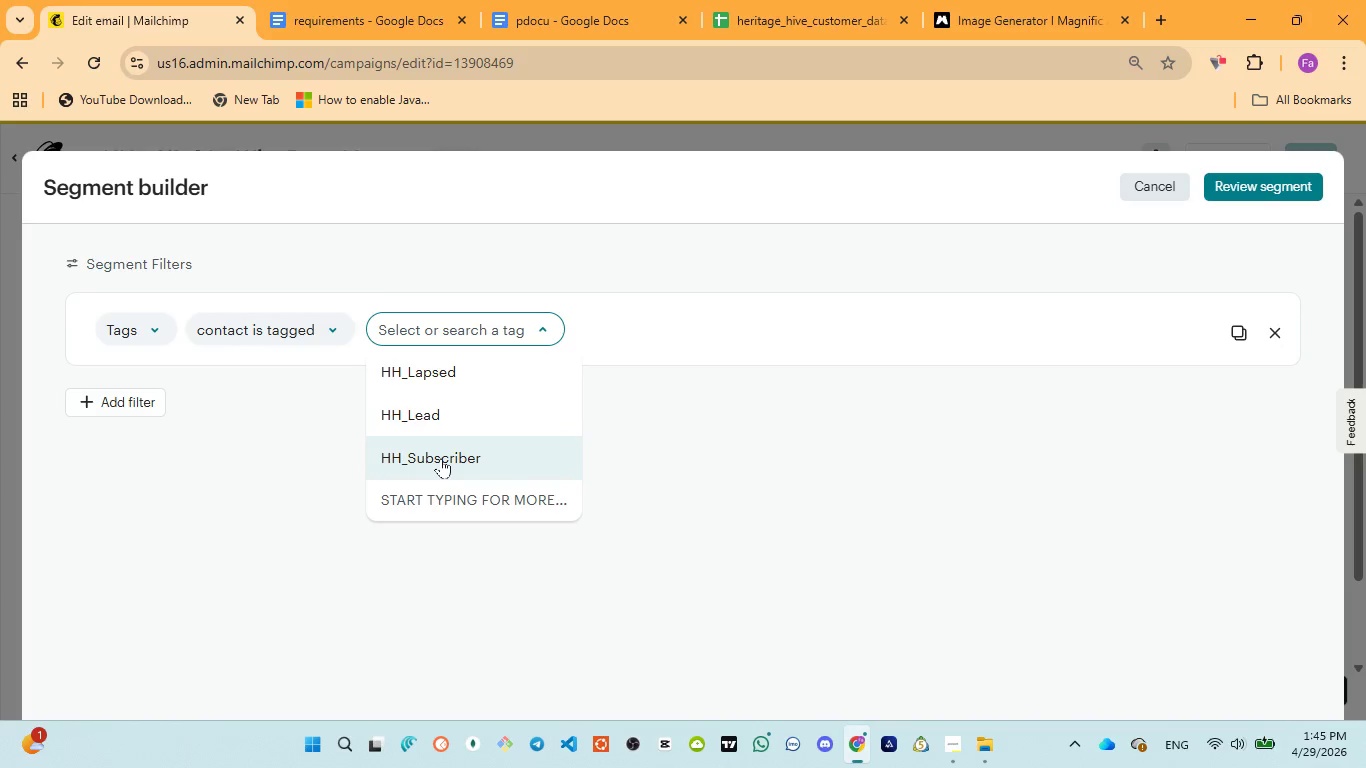 
wait(6.59)
 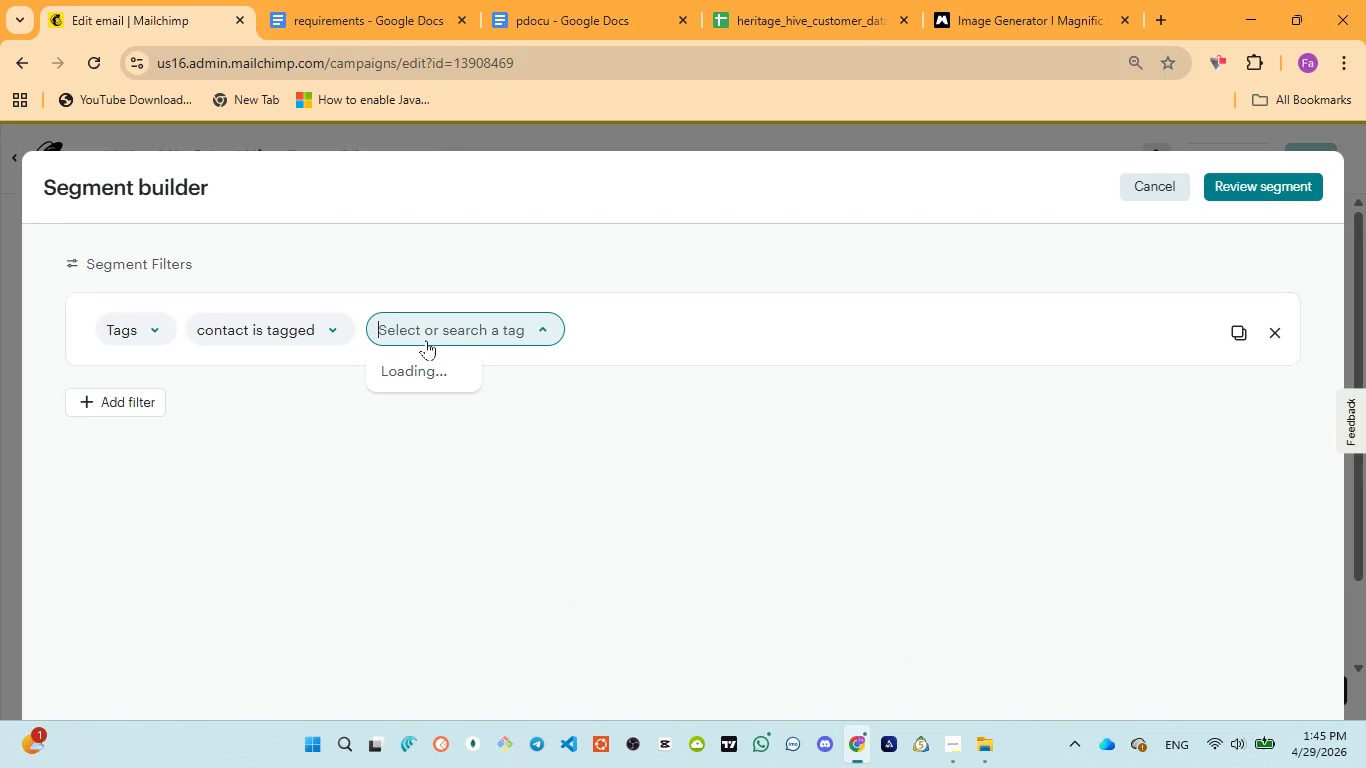 
left_click([604, 15])
 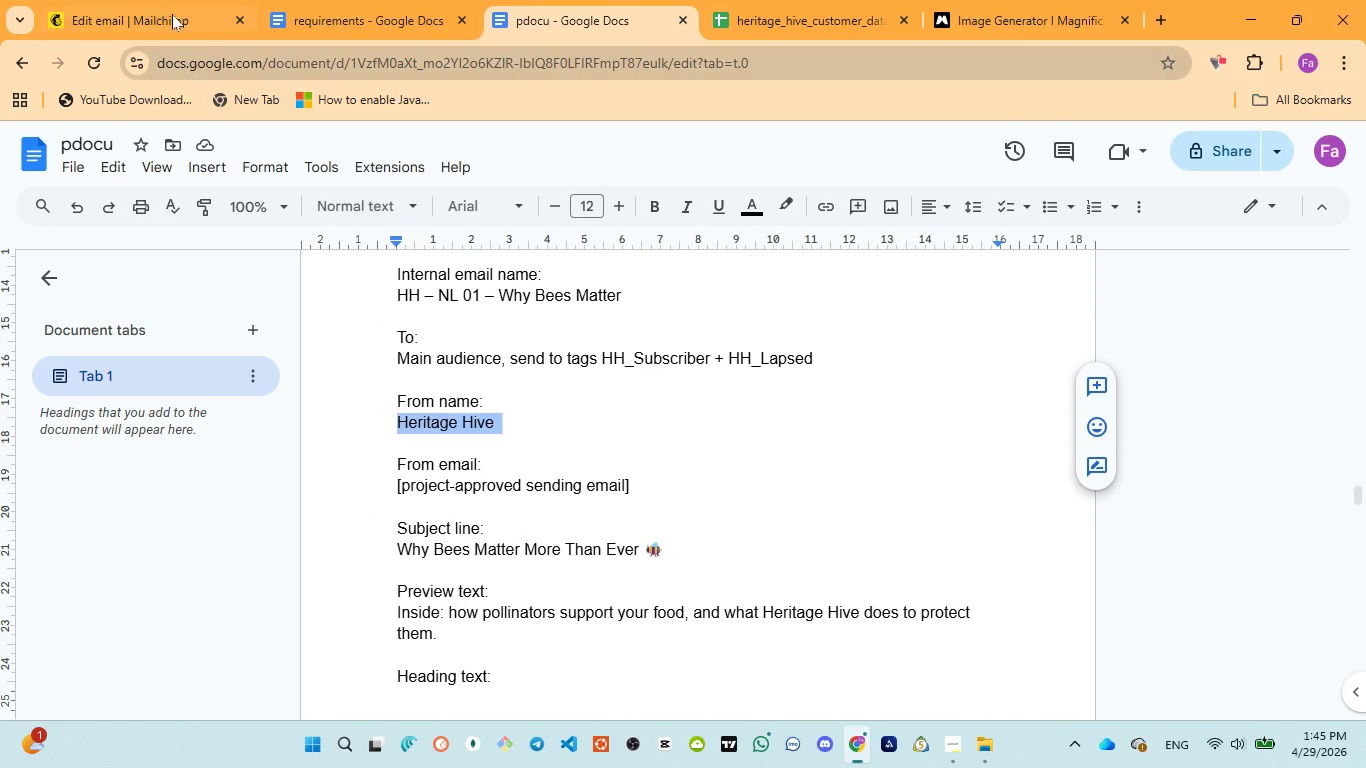 
left_click([172, 14])
 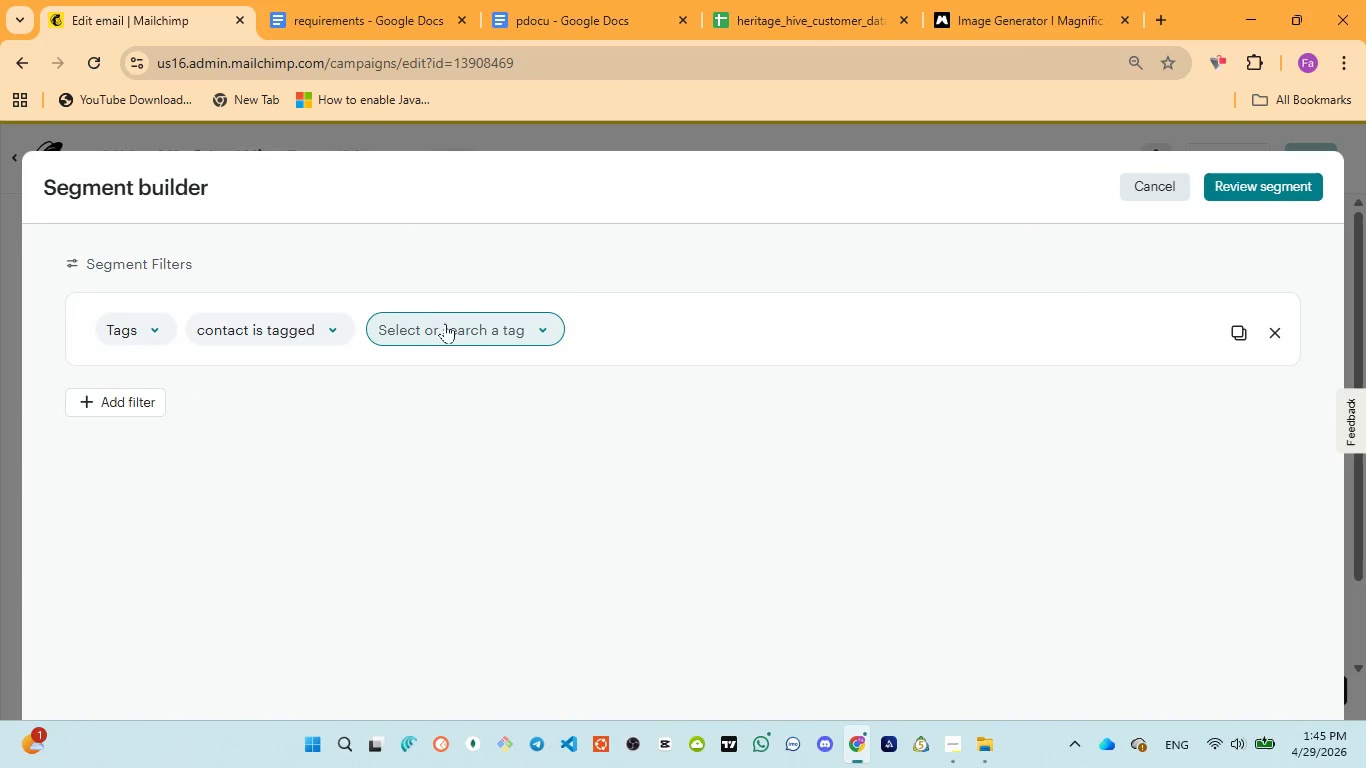 
left_click([446, 325])
 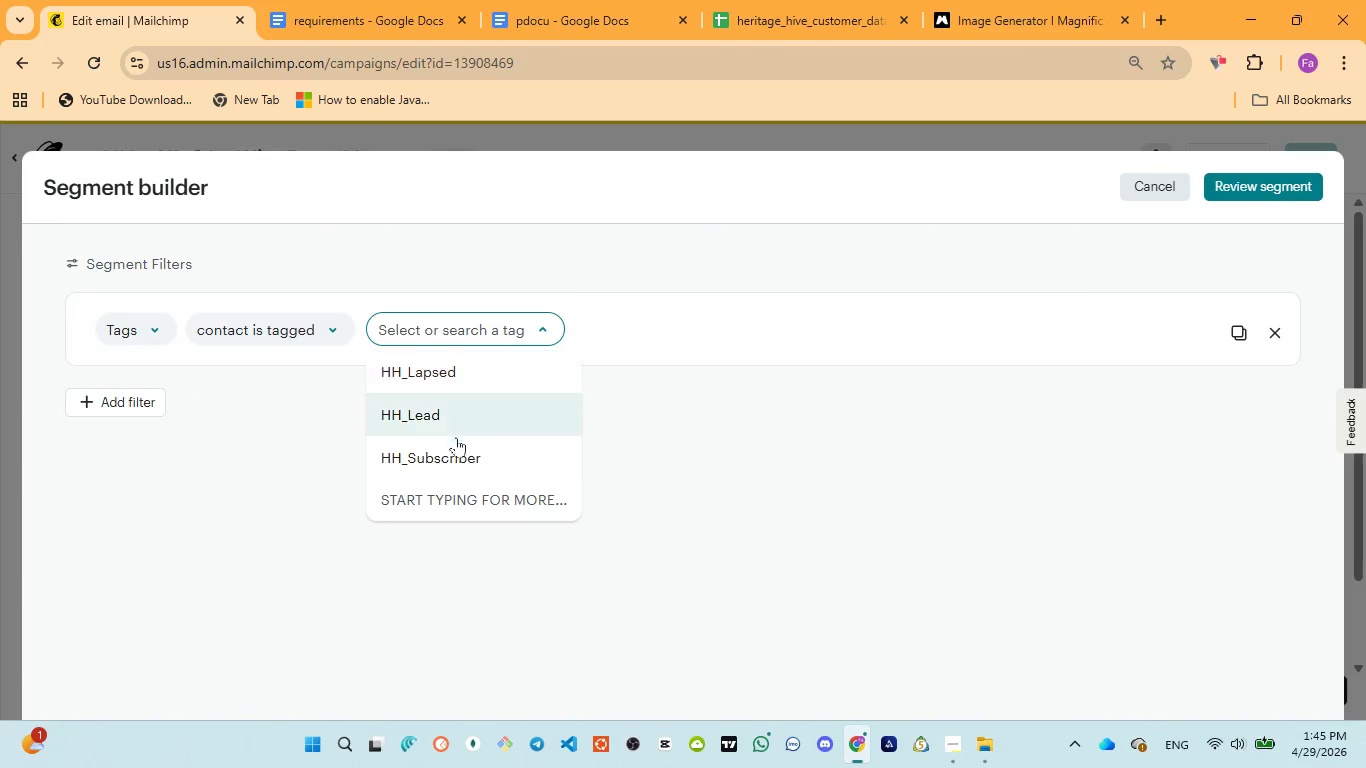 
left_click([459, 450])
 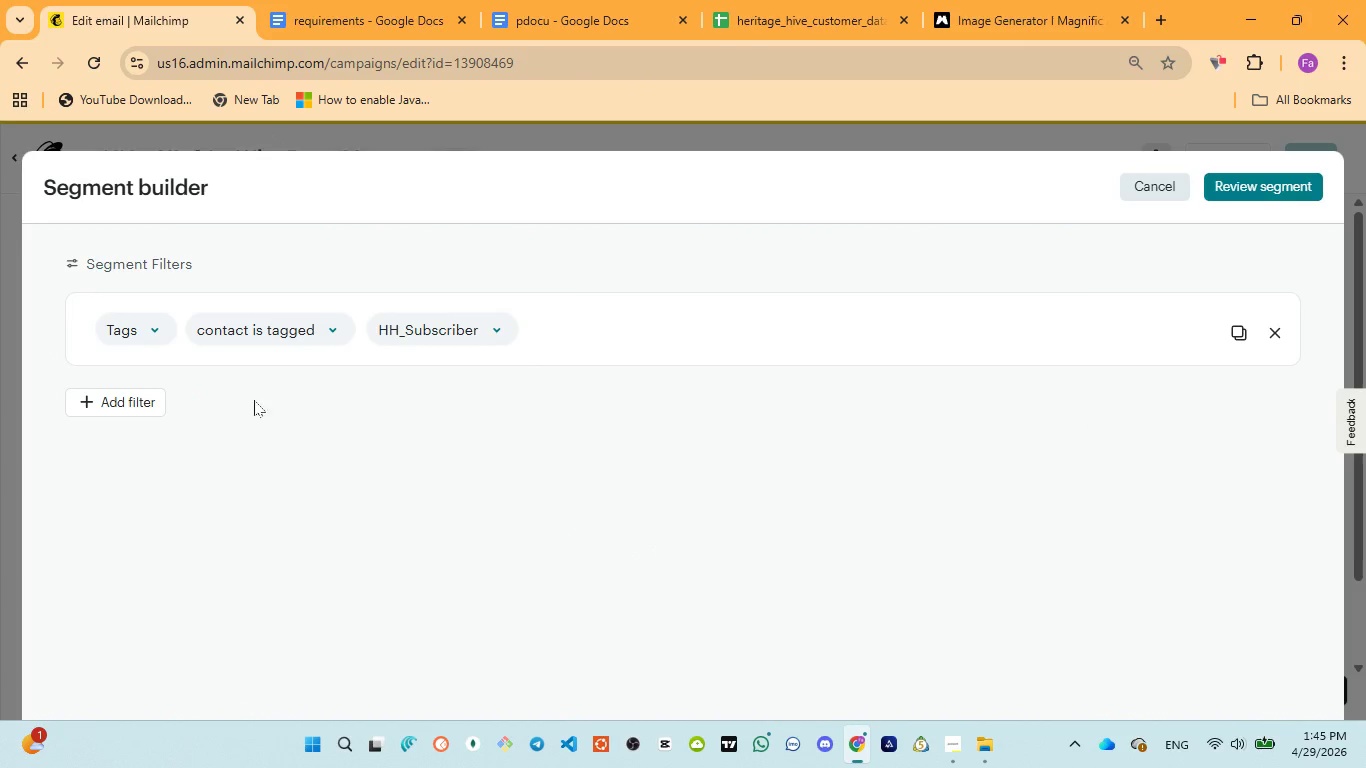 
mouse_move([144, 419])
 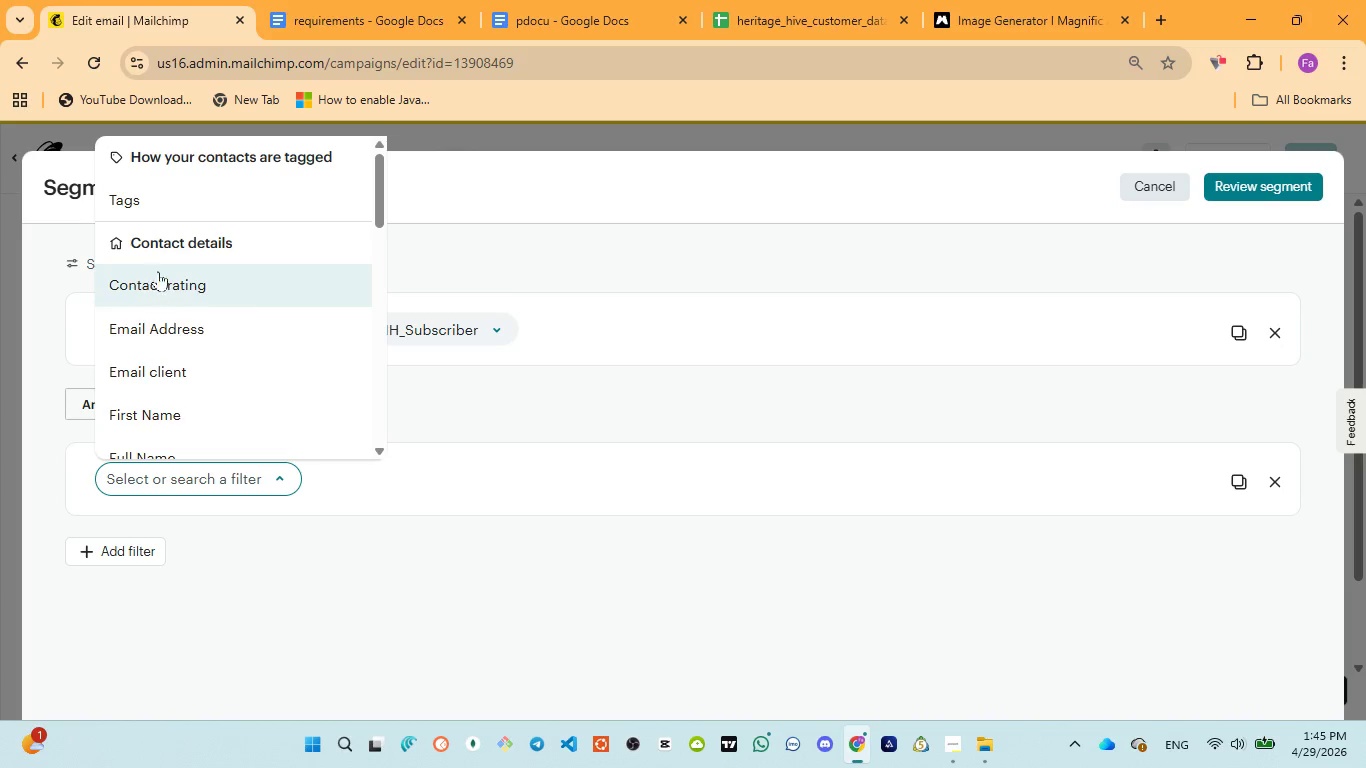 
left_click([159, 215])
 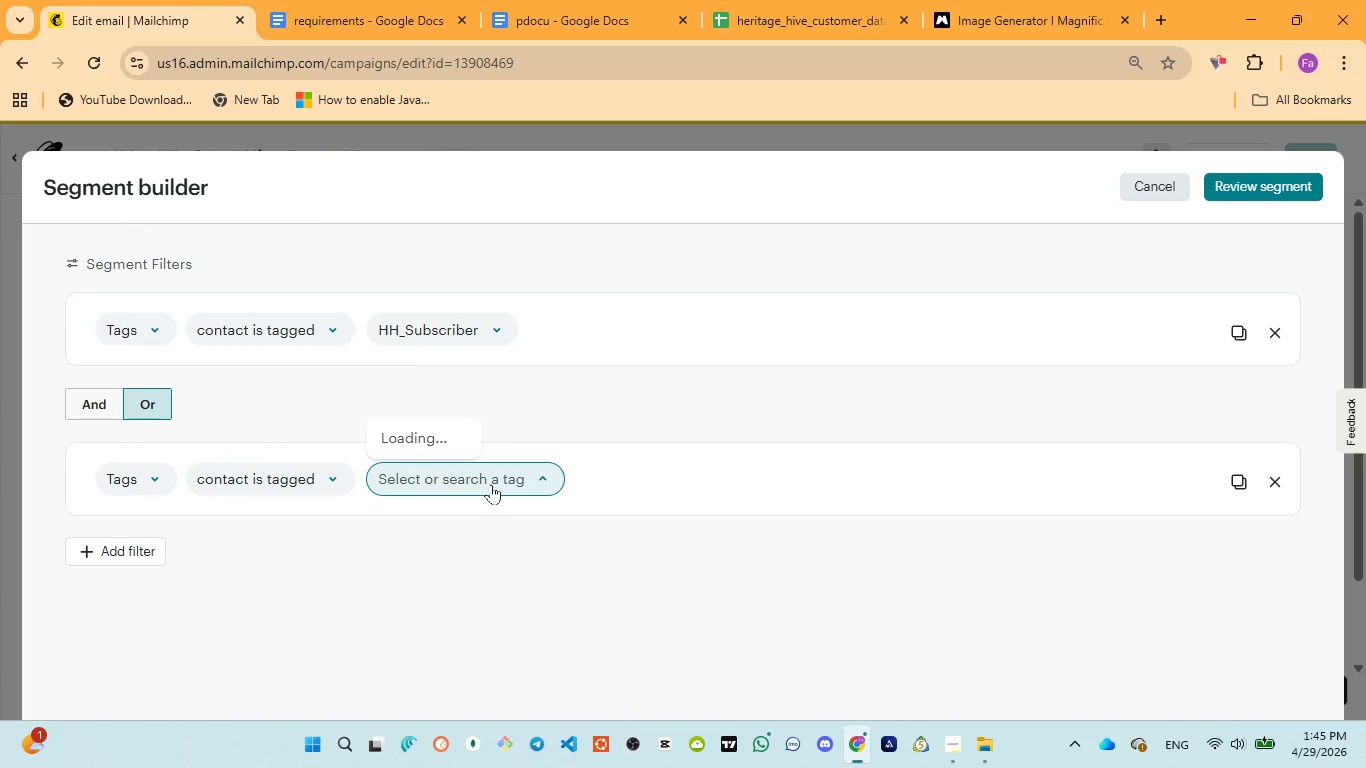 
wait(7.27)
 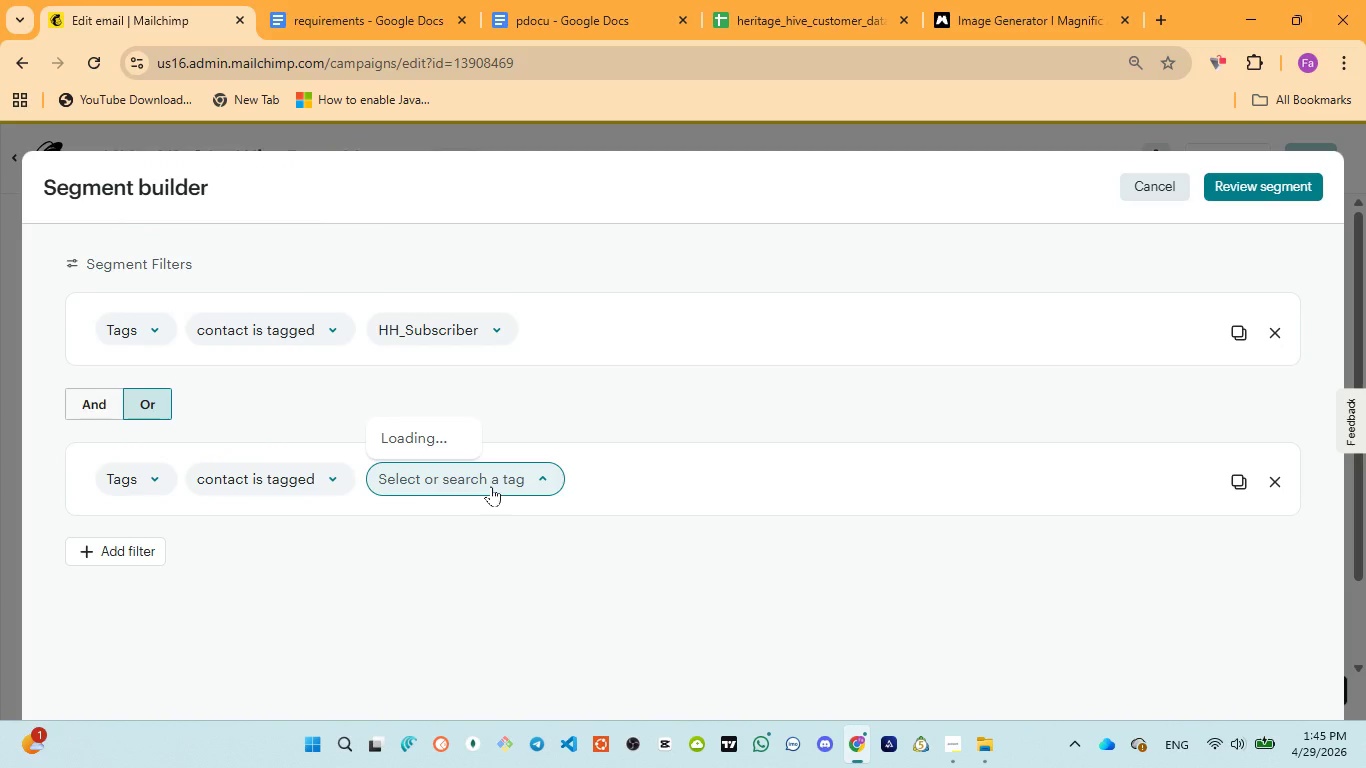 
left_click([423, 311])
 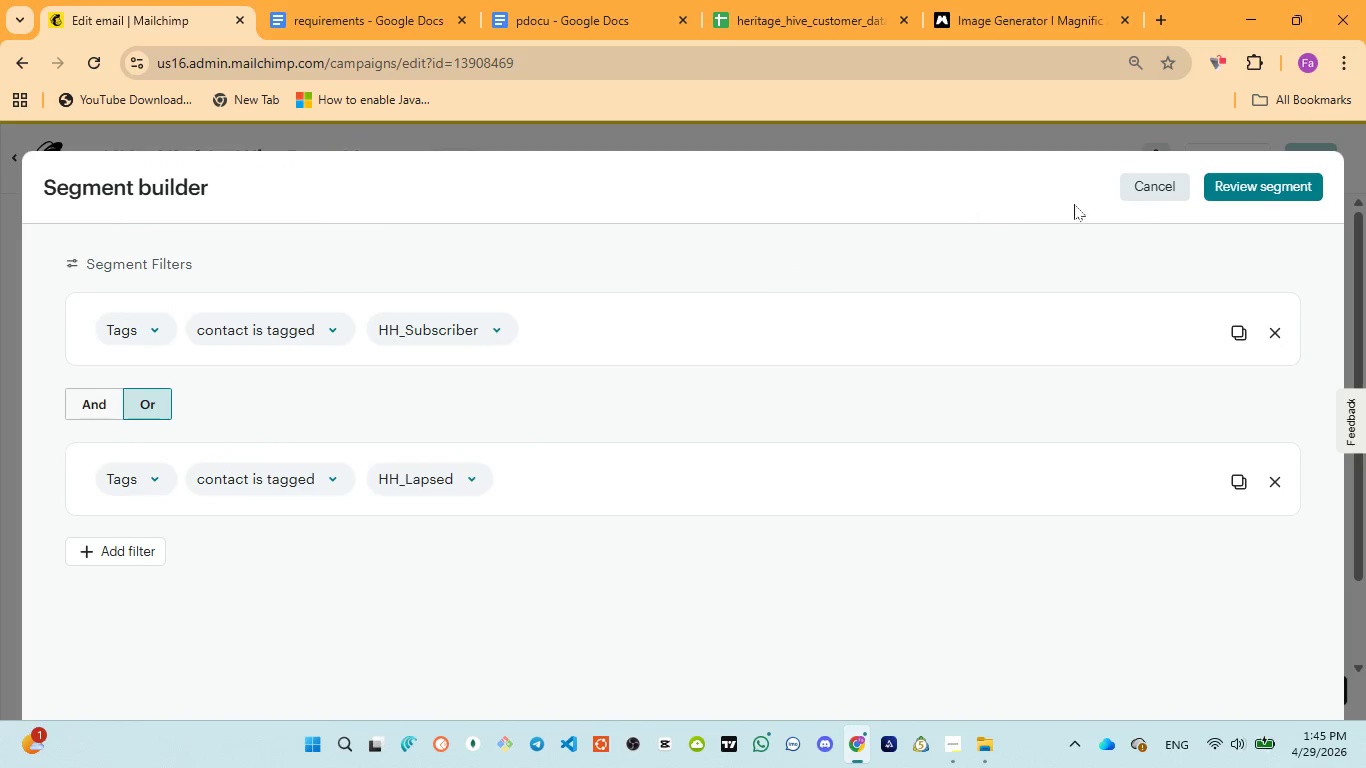 
left_click([1243, 176])
 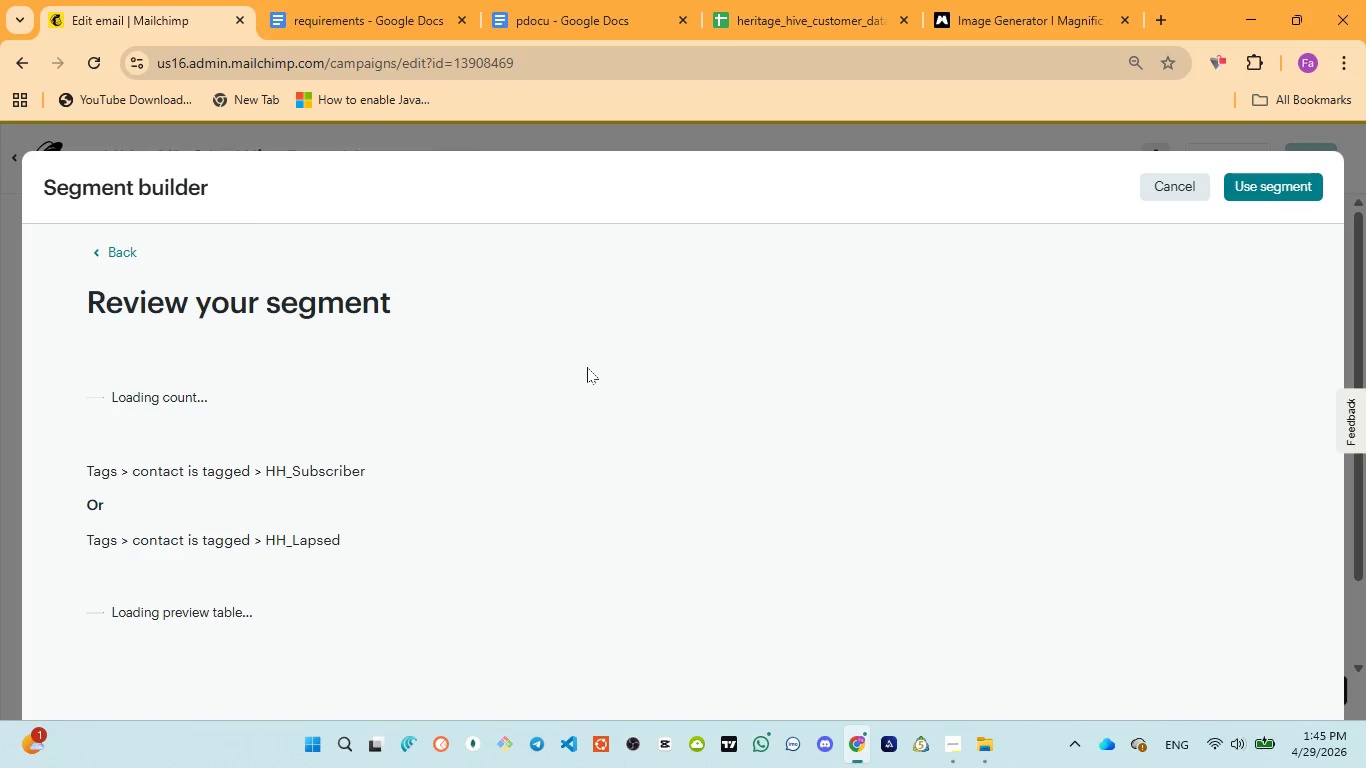 
wait(6.86)
 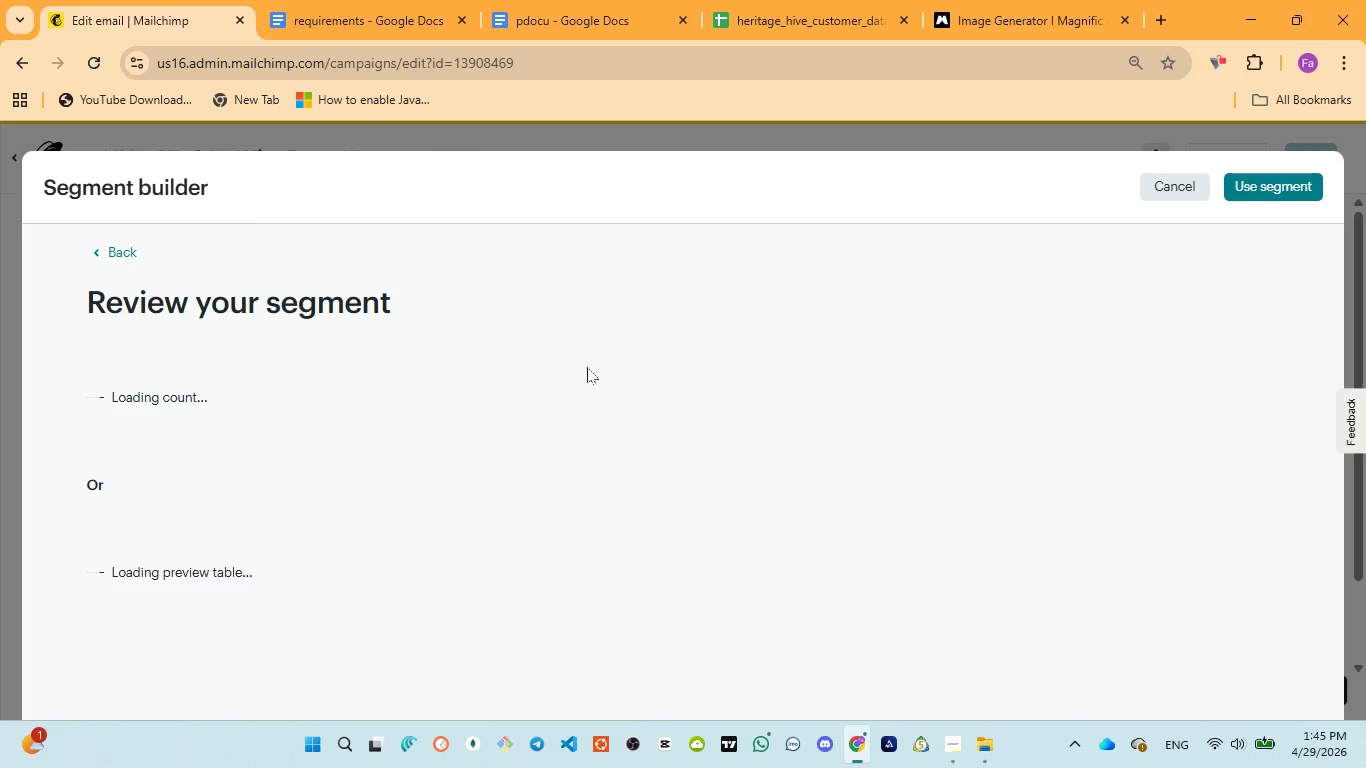 
scroll: coordinate [587, 367], scroll_direction: down, amount: 4.0
 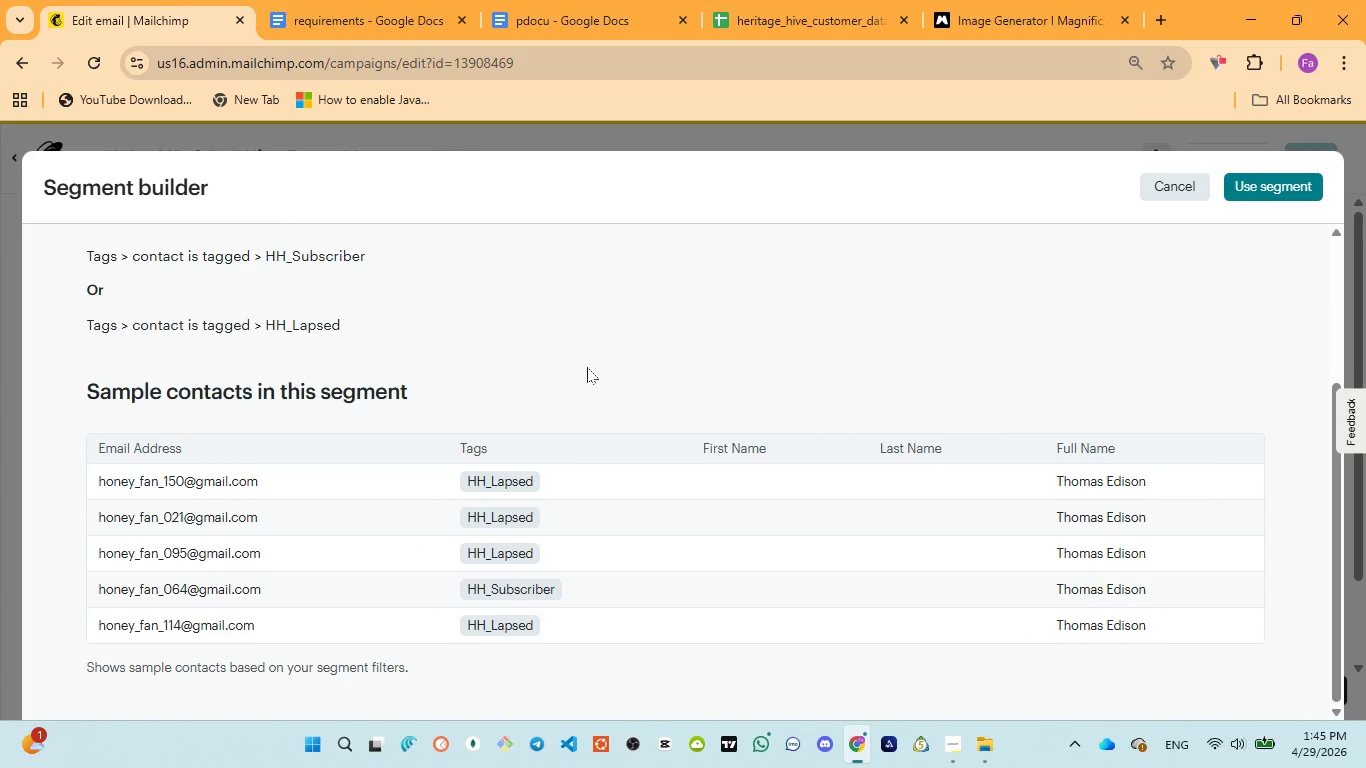 
scroll: coordinate [587, 367], scroll_direction: up, amount: 6.0
 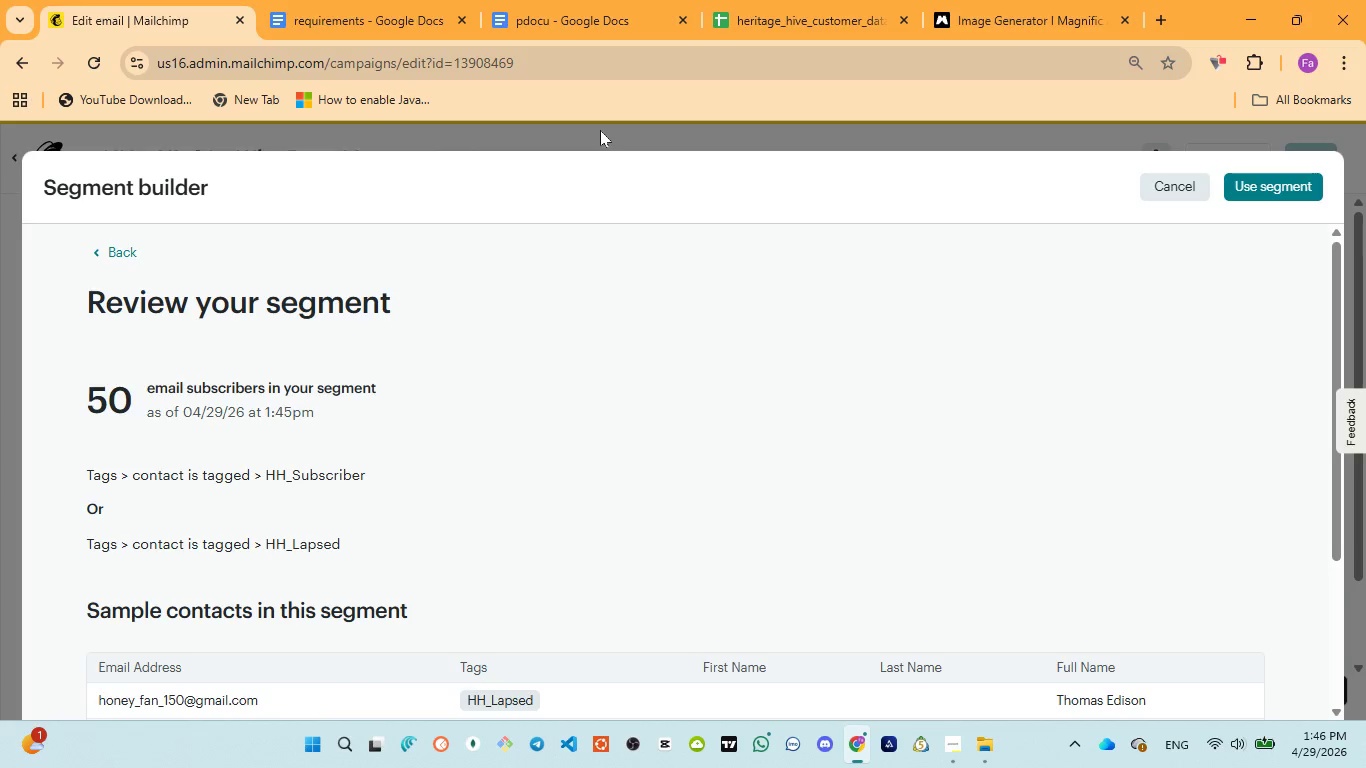 
left_click([547, 17])
 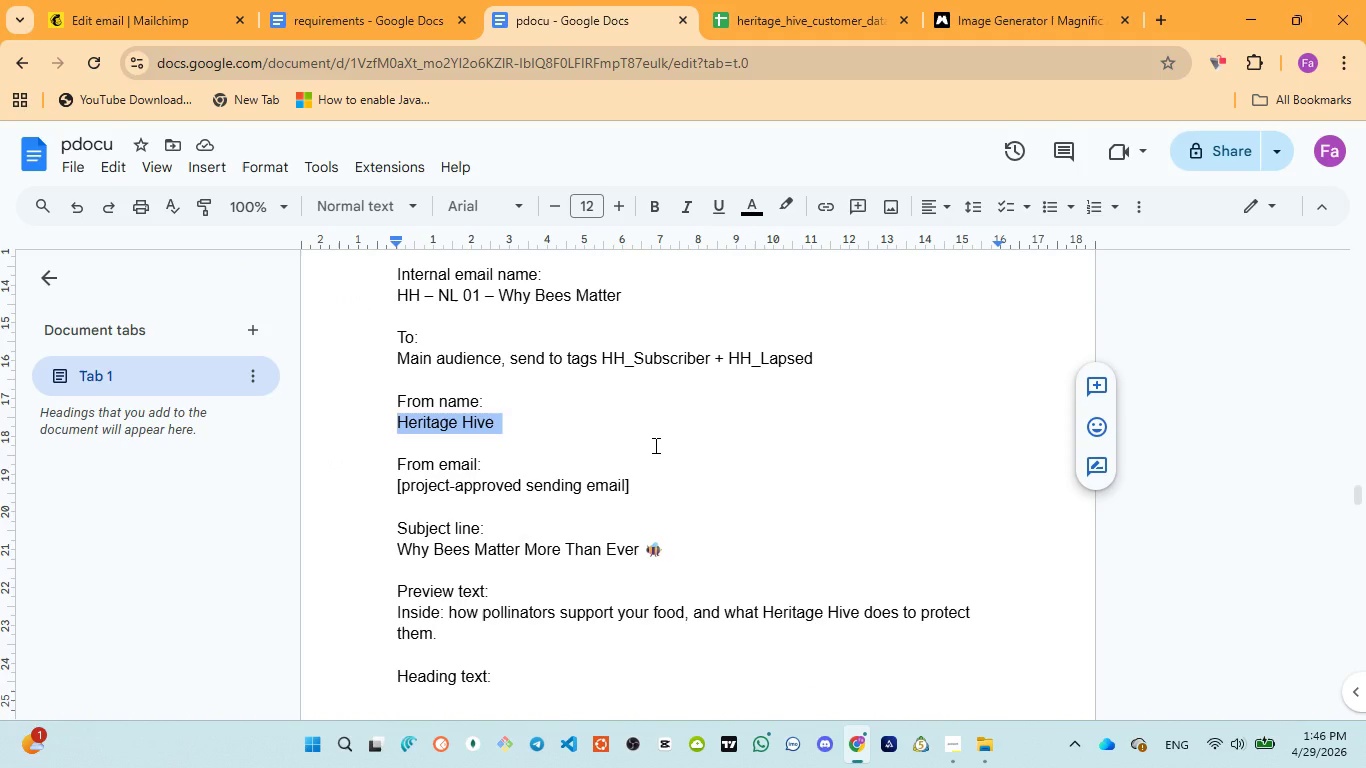 
wait(12.95)
 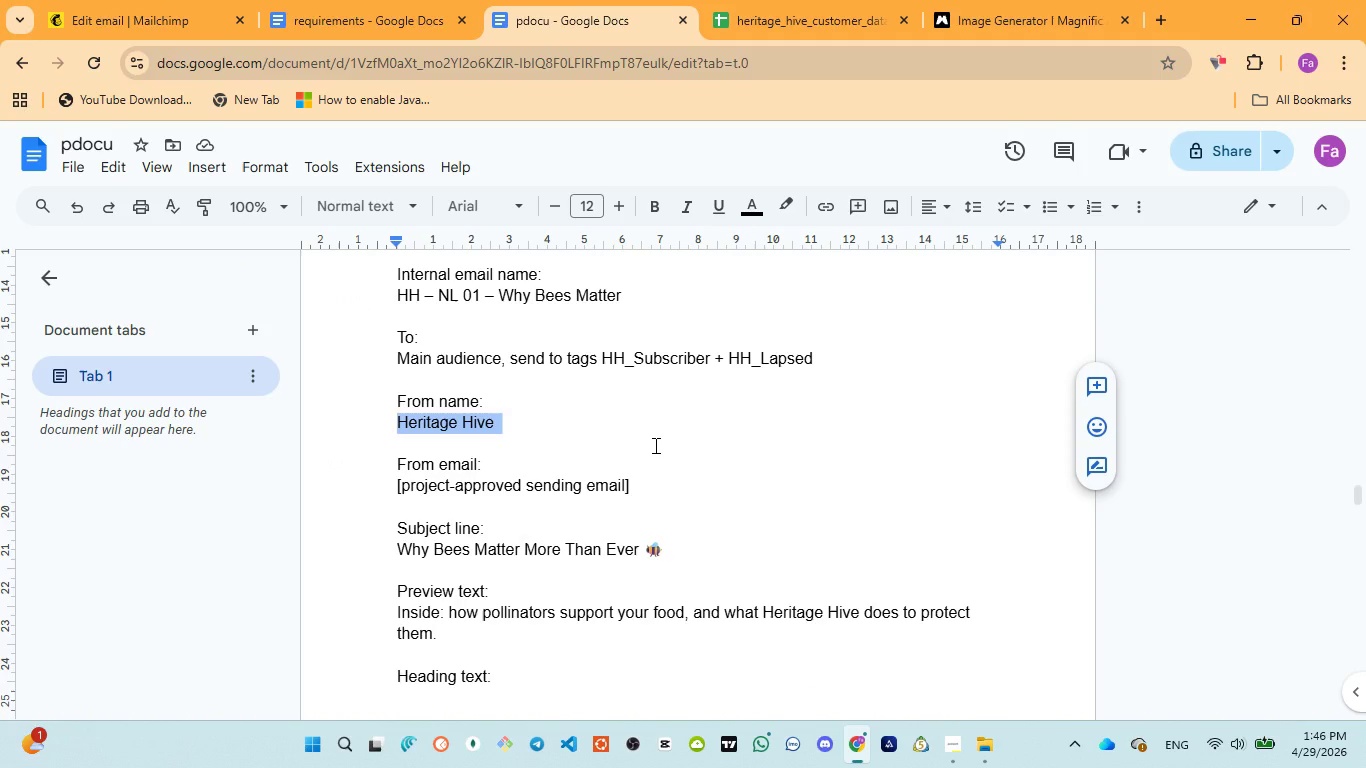 
left_click([105, 8])
 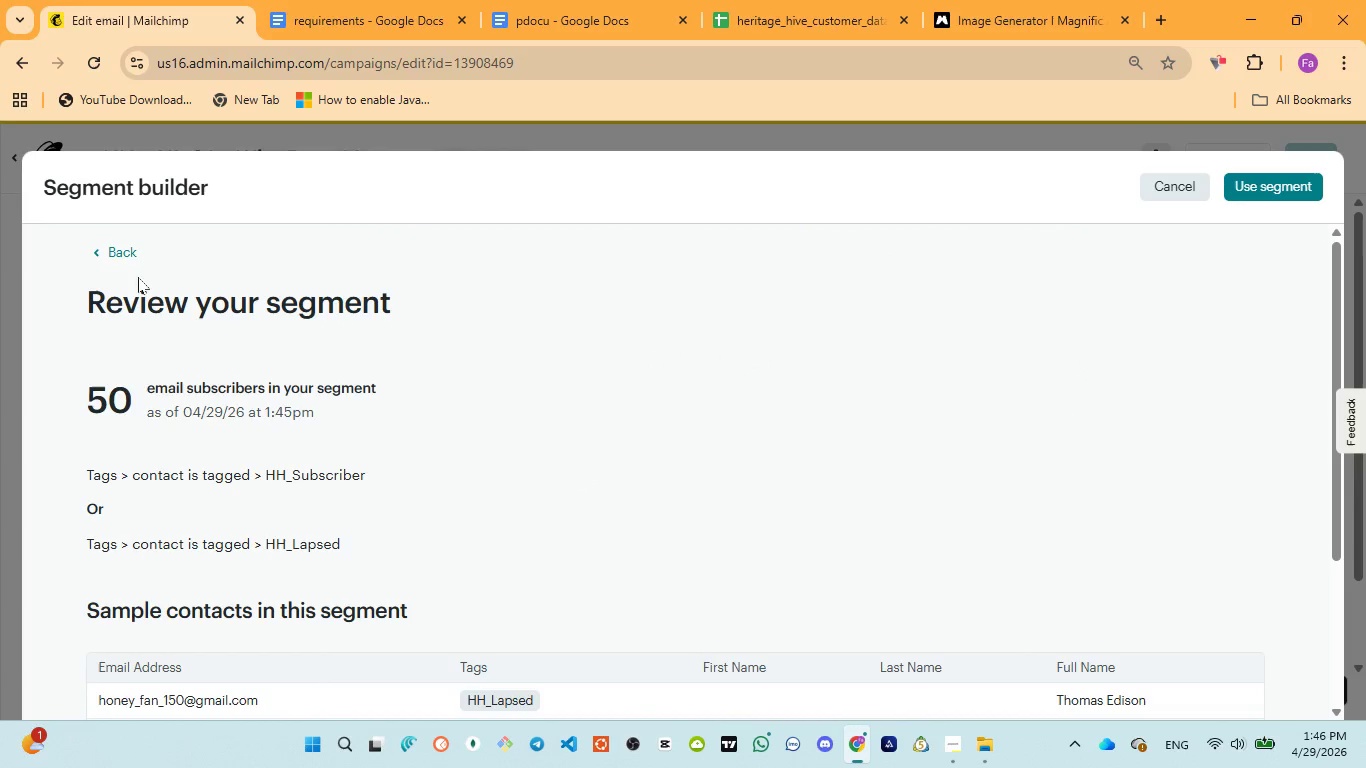 
left_click([113, 256])
 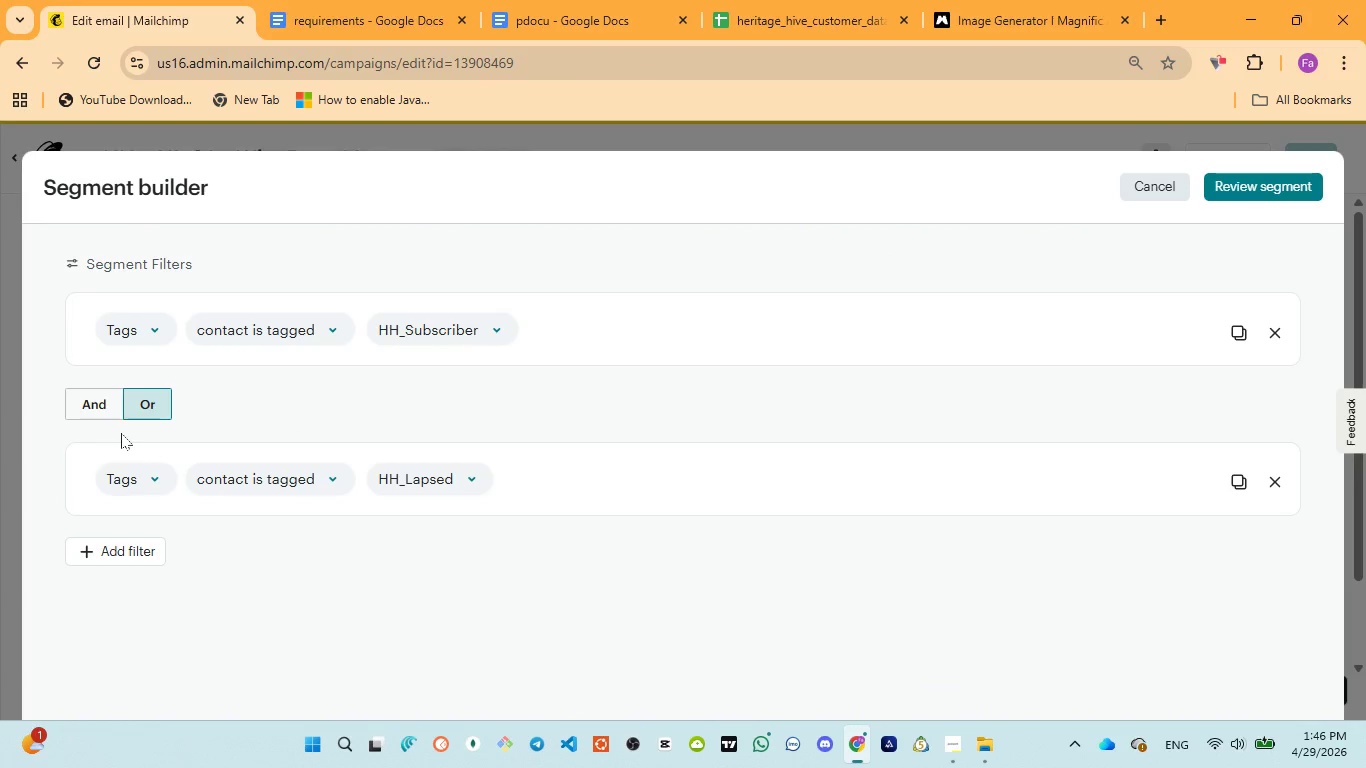 
left_click([103, 409])
 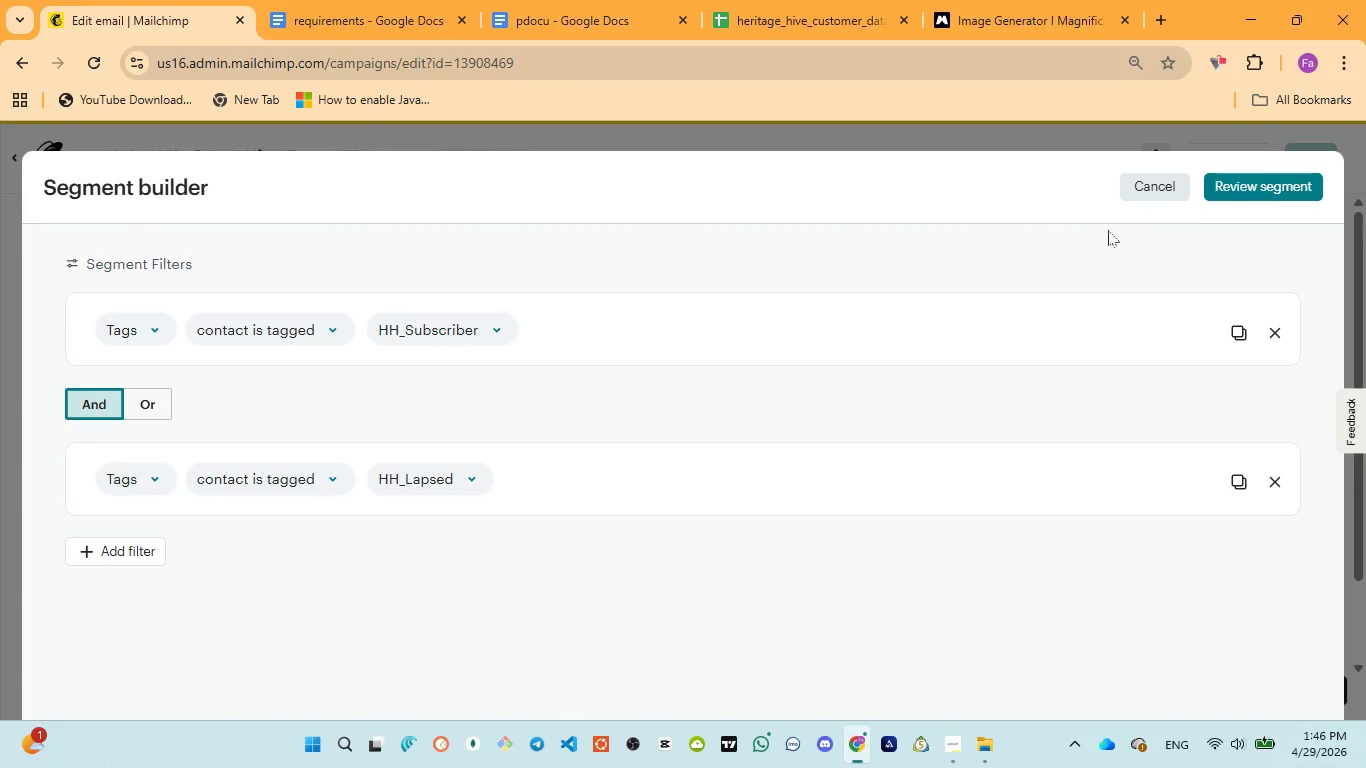 
left_click([1255, 195])
 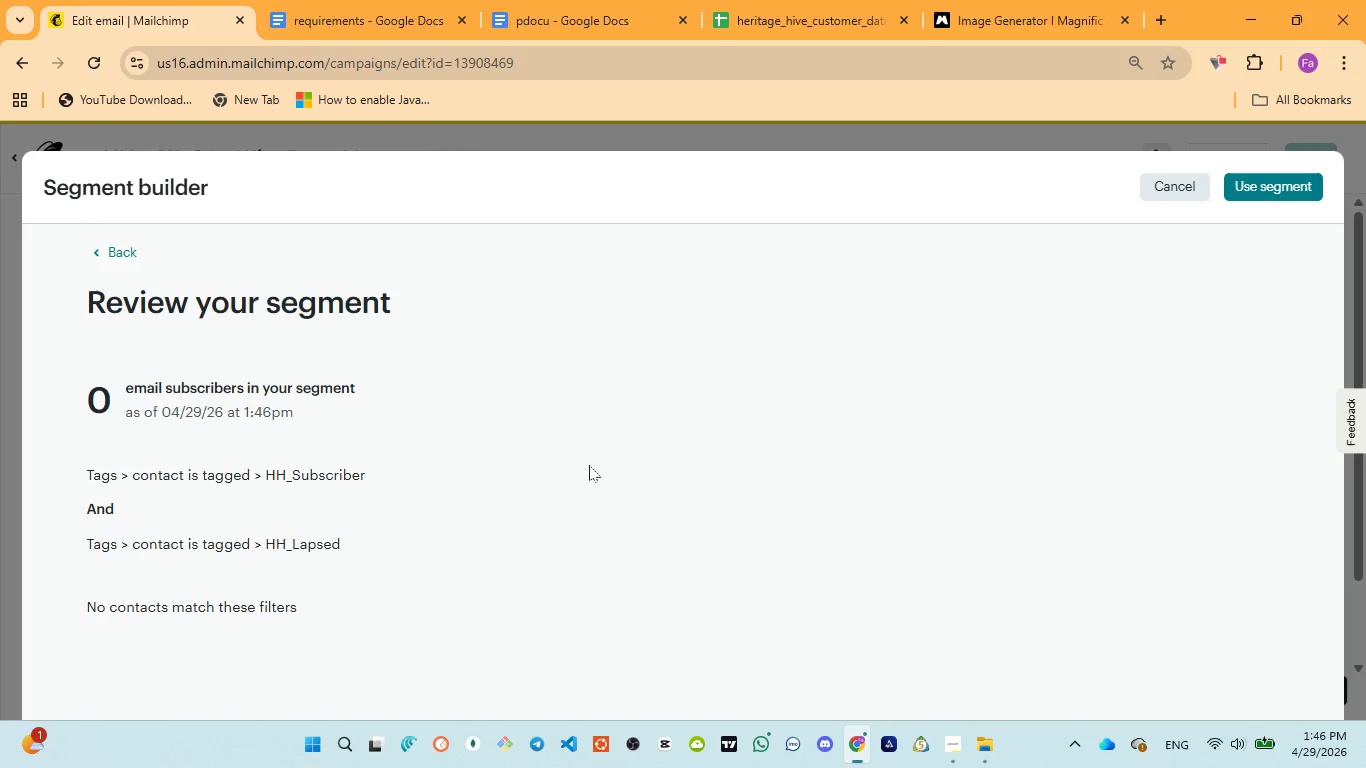 
wait(5.52)
 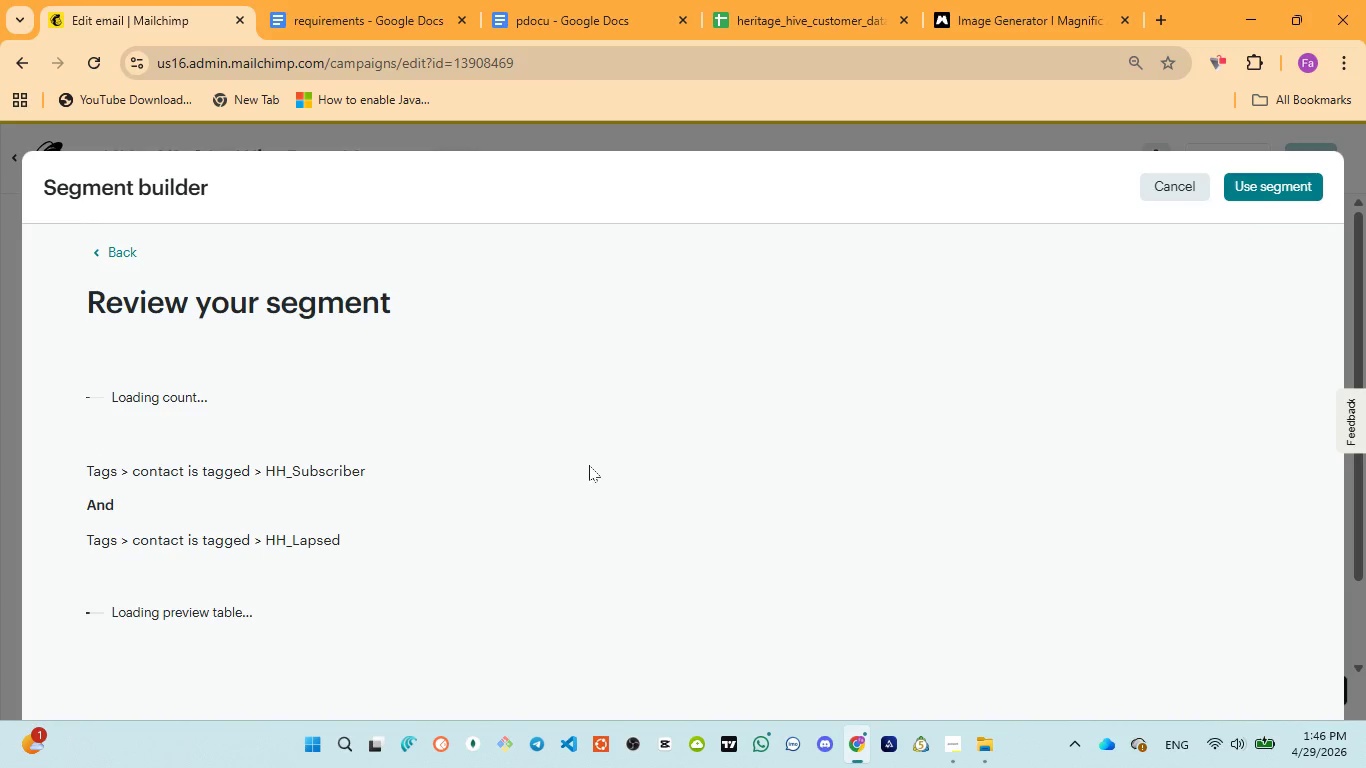 
left_click([115, 247])
 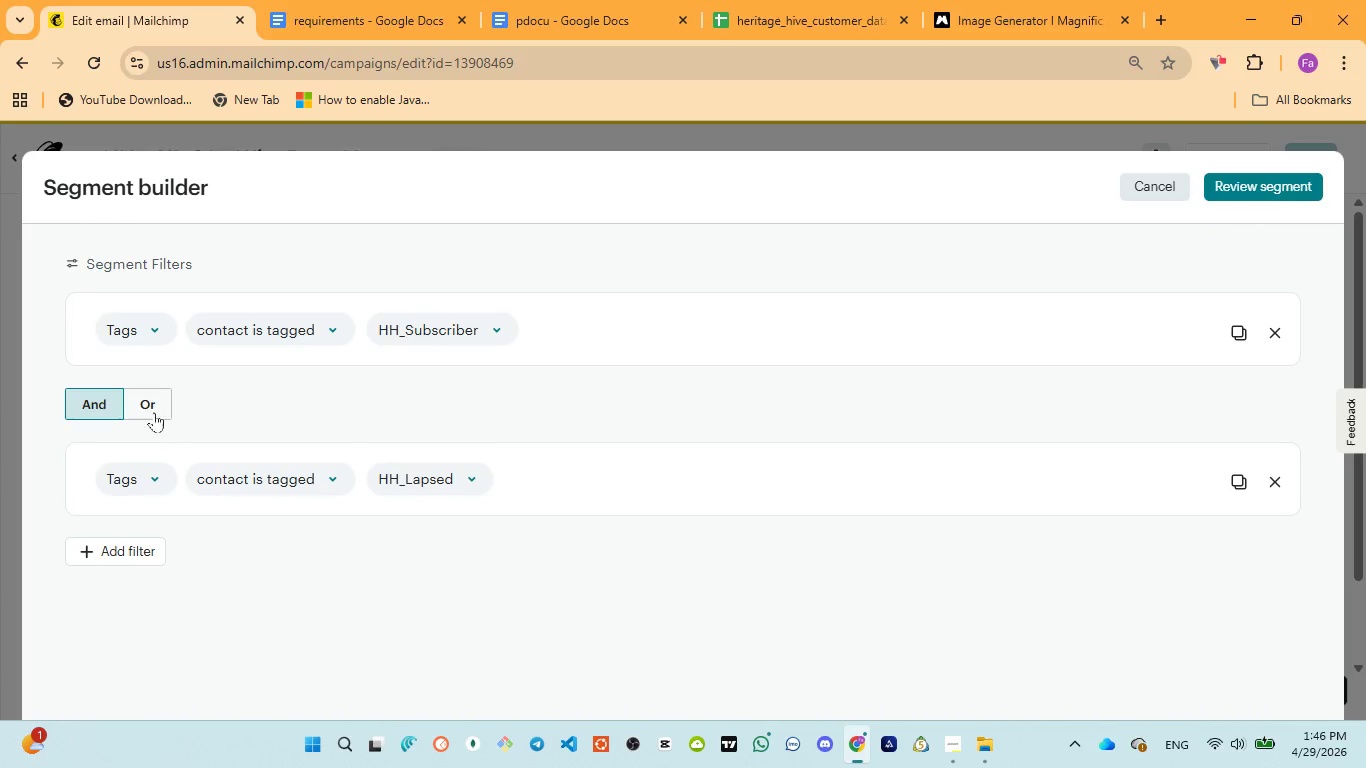 
left_click([150, 402])
 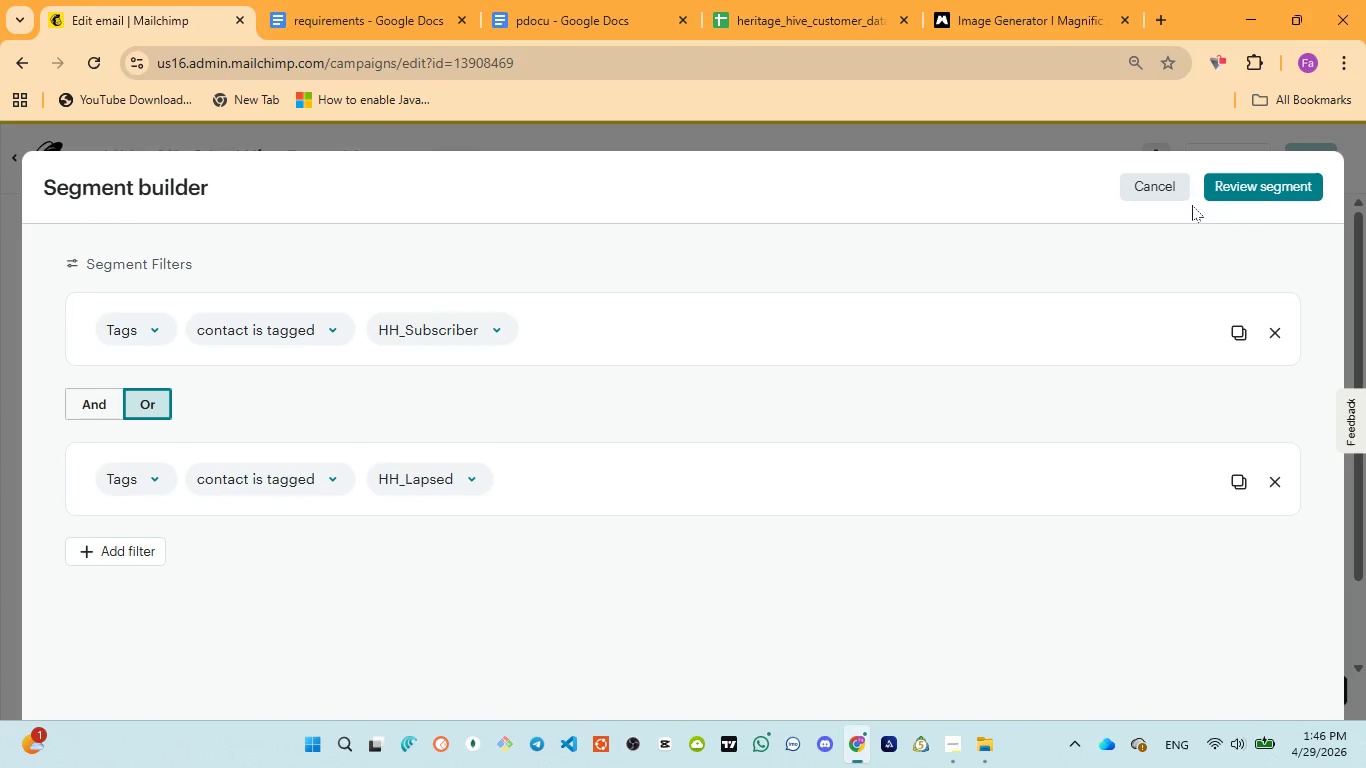 
left_click([1236, 190])
 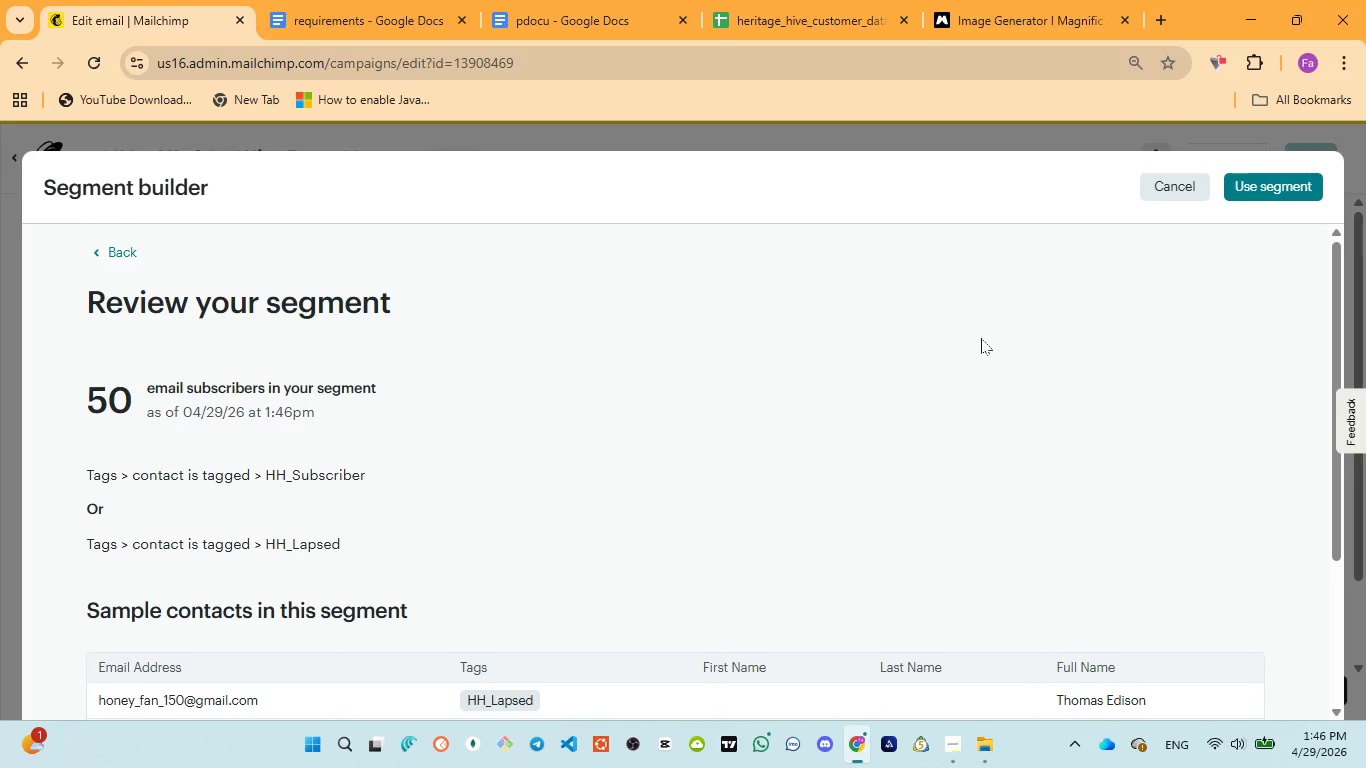 
wait(8.19)
 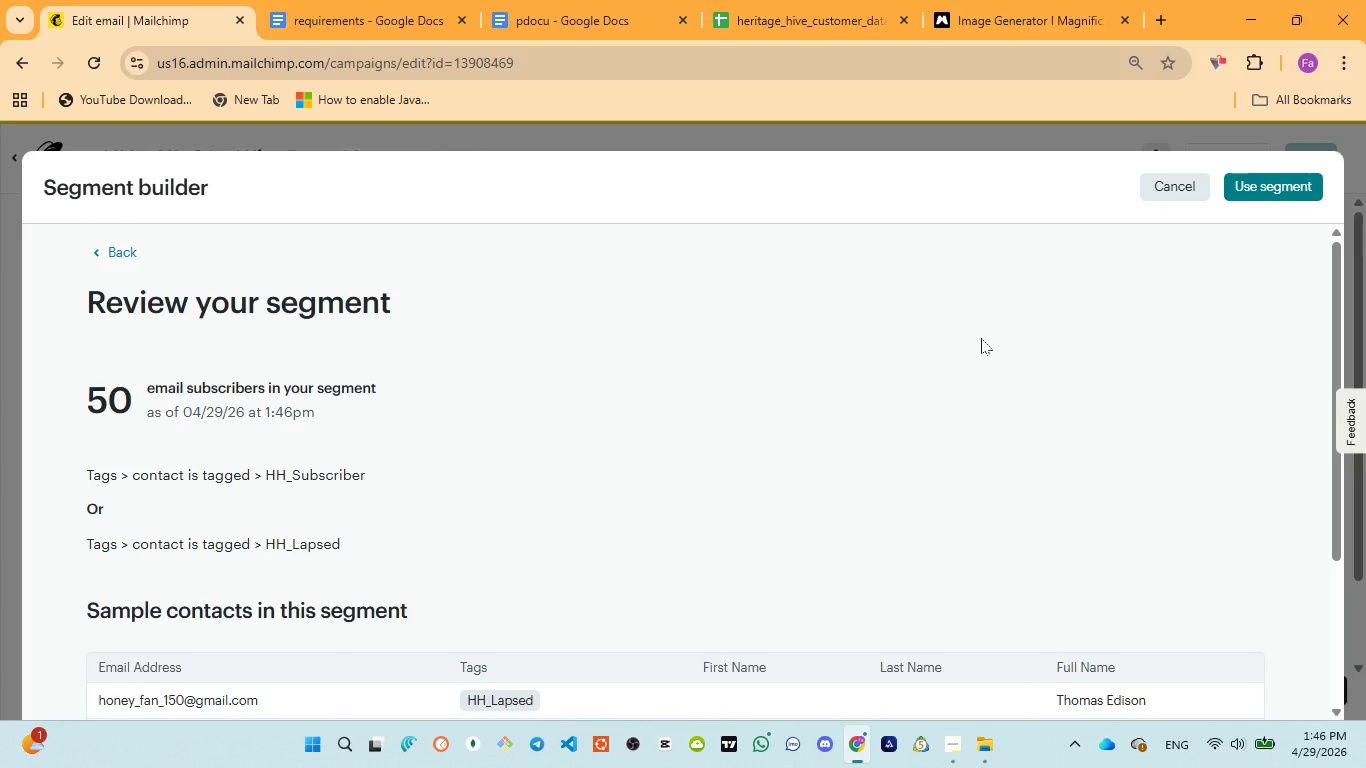 
scroll: coordinate [968, 347], scroll_direction: down, amount: 2.0
 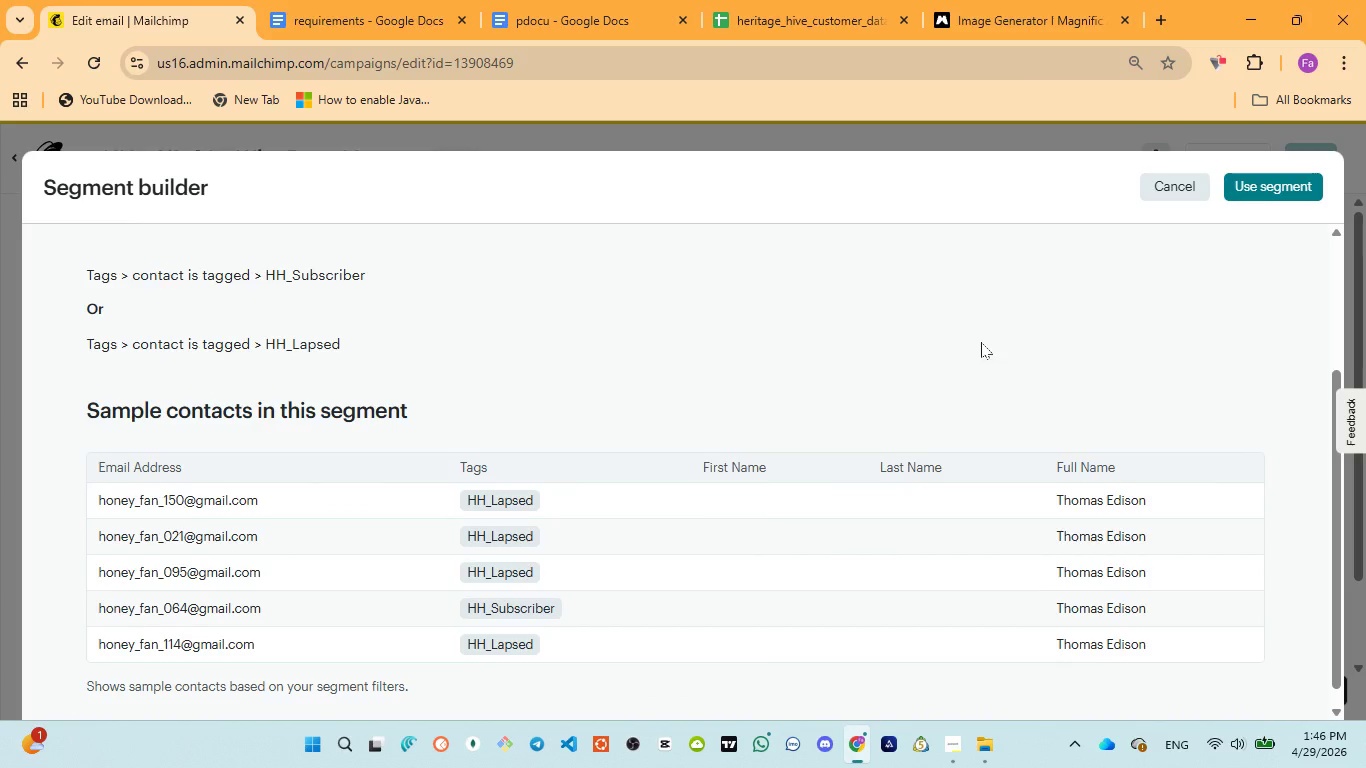 
scroll: coordinate [1019, 323], scroll_direction: up, amount: 3.0
 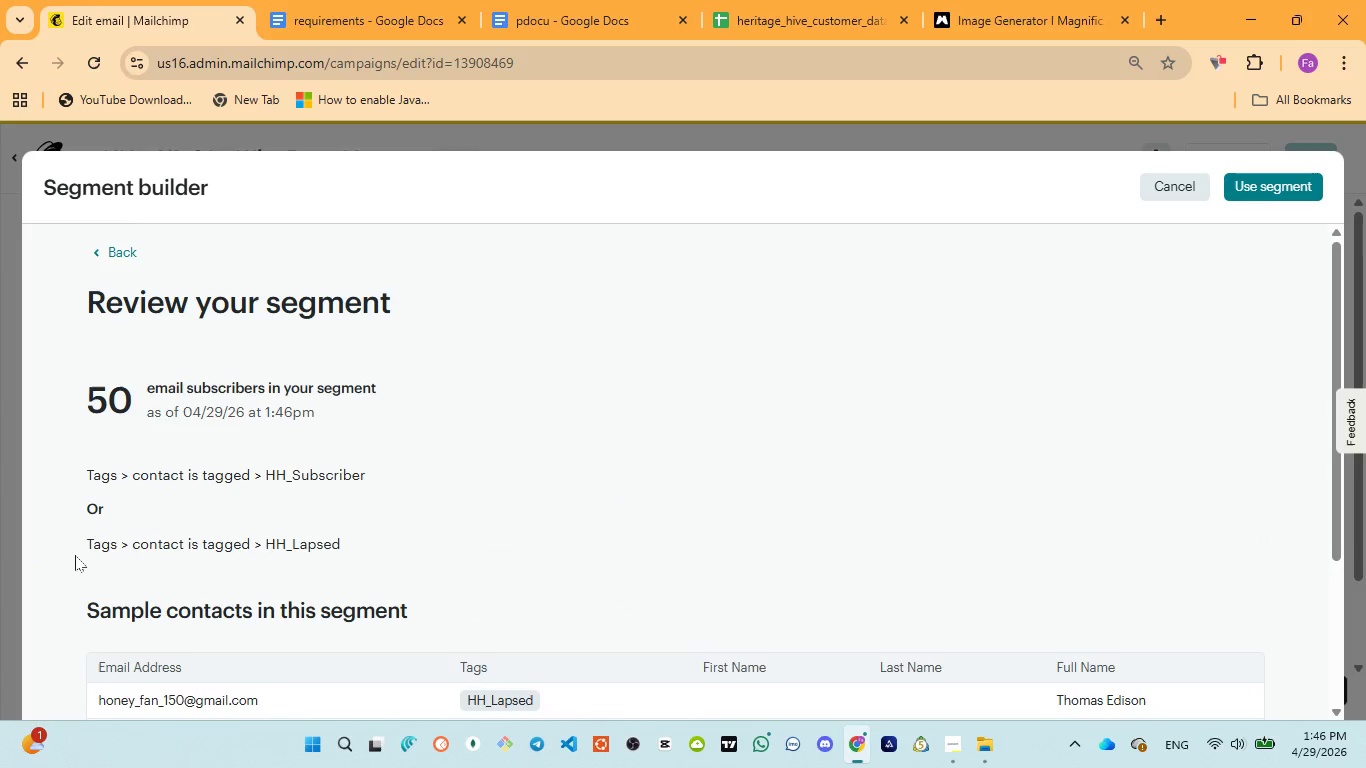 
left_click_drag(start_coordinate=[80, 553], to_coordinate=[341, 555])
 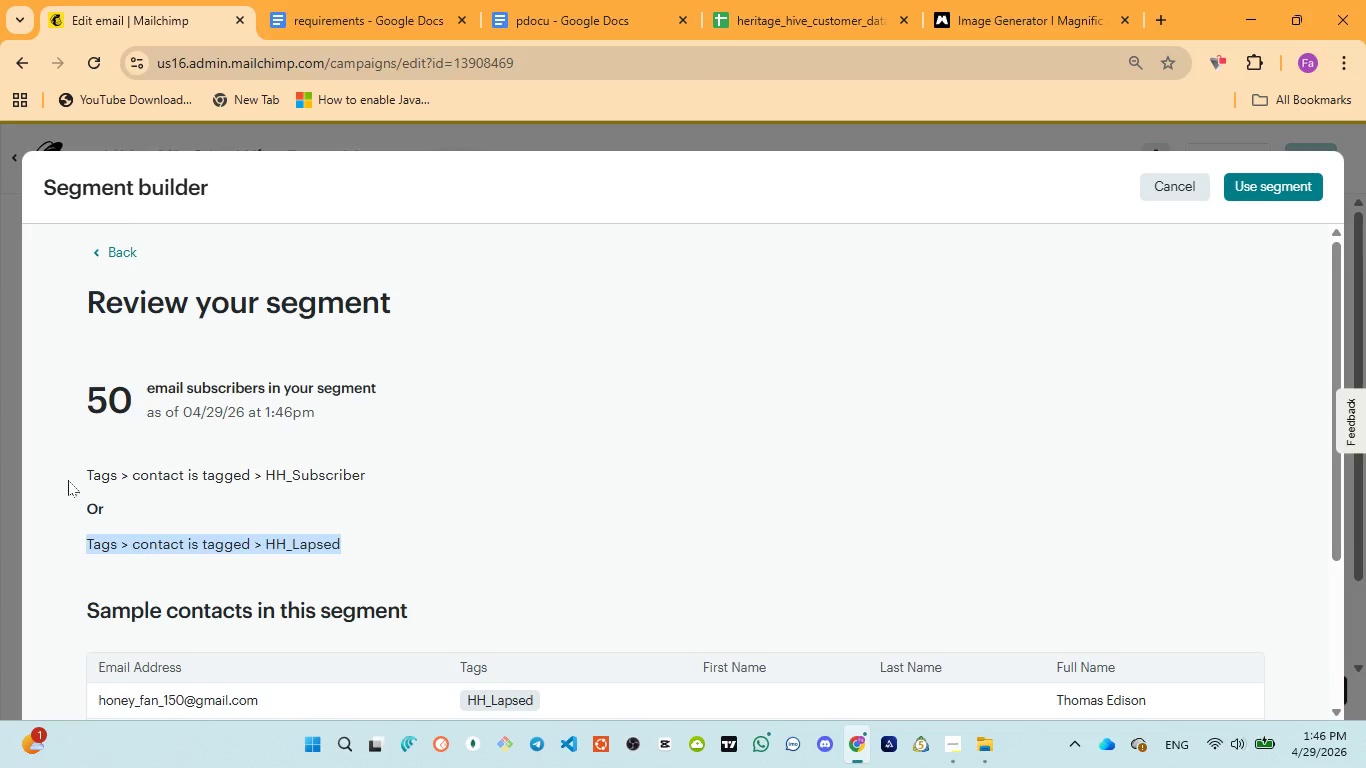 
left_click_drag(start_coordinate=[74, 472], to_coordinate=[437, 554])
 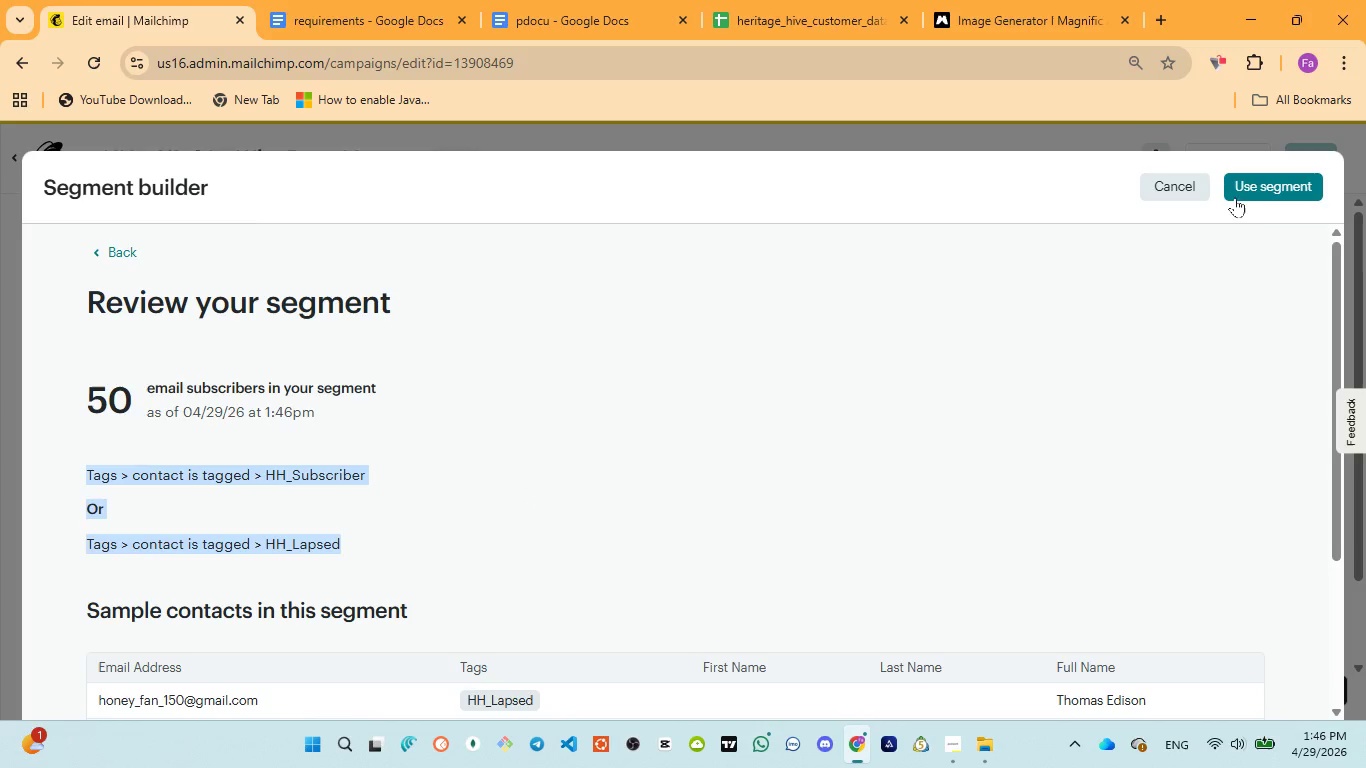 
left_click([1243, 194])
 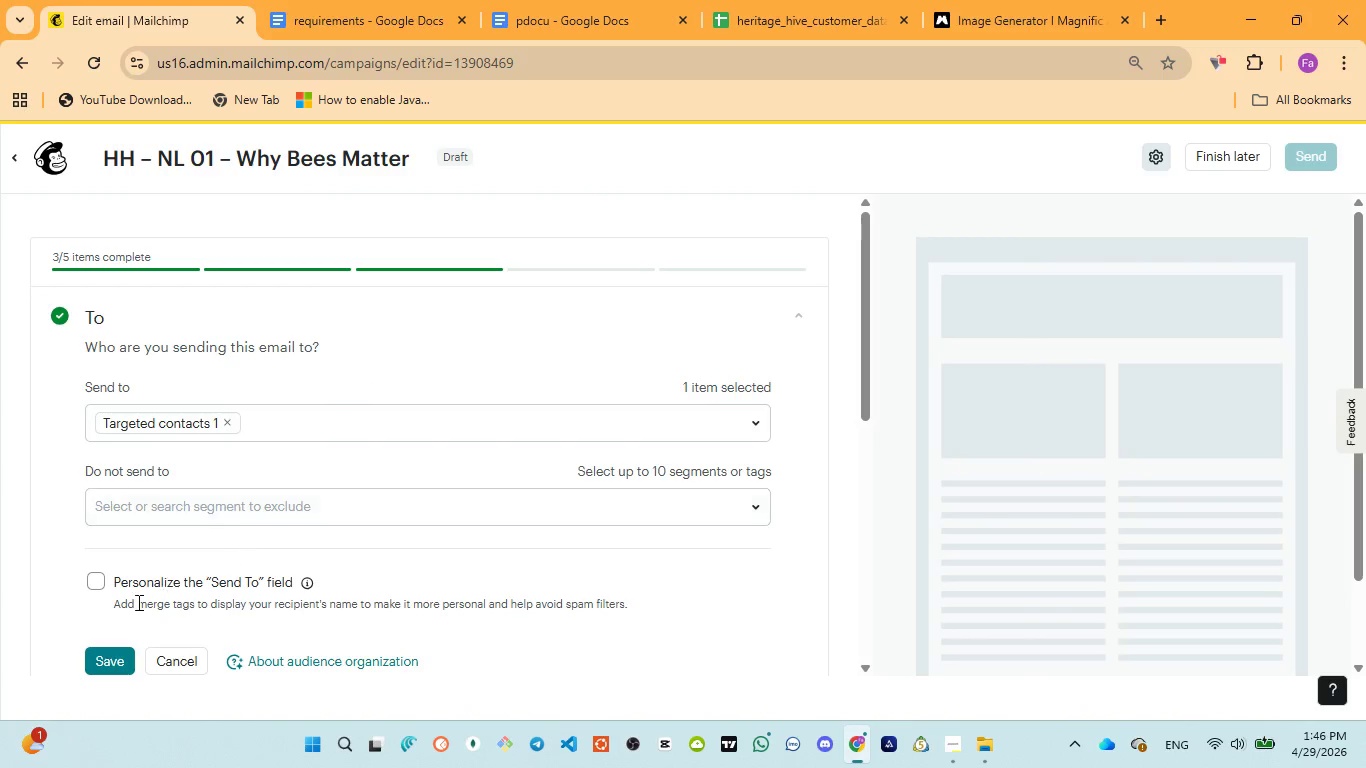 
left_click([109, 662])
 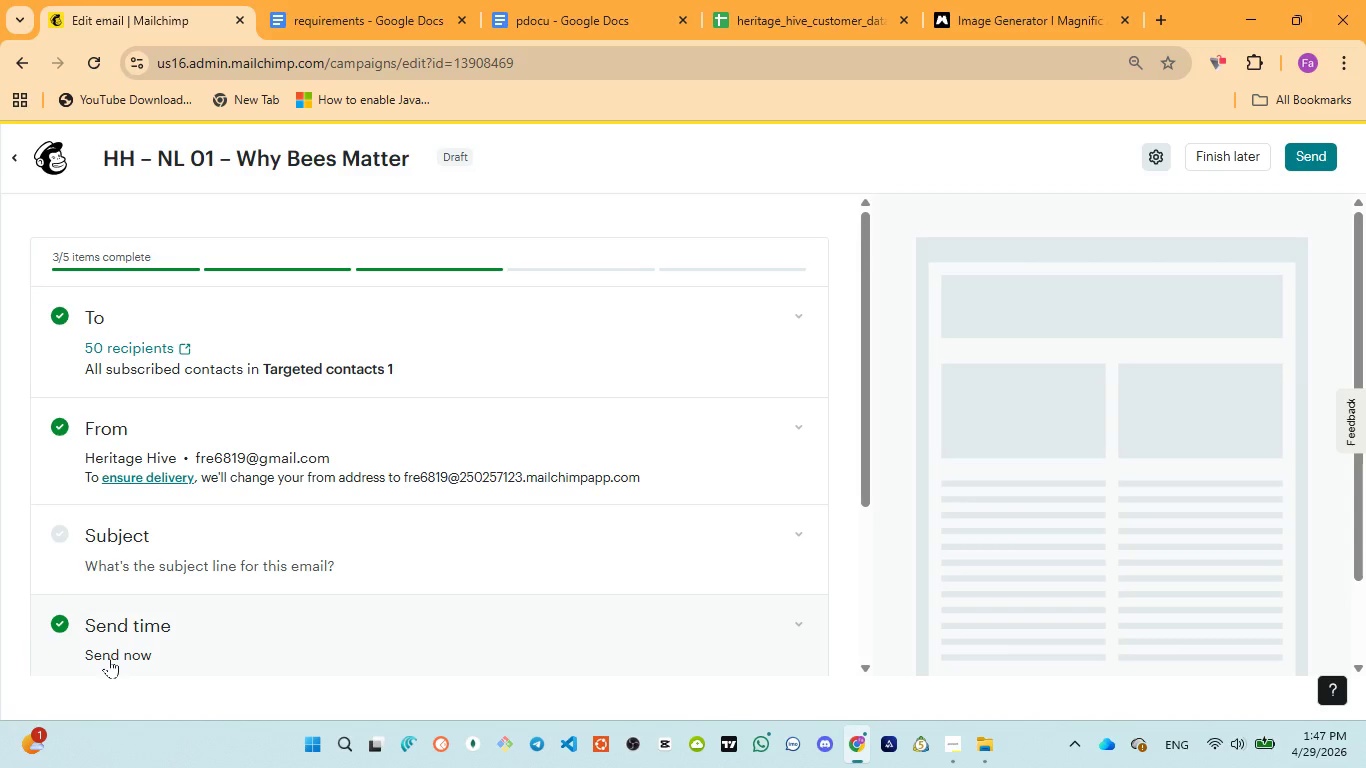 
wait(18.25)
 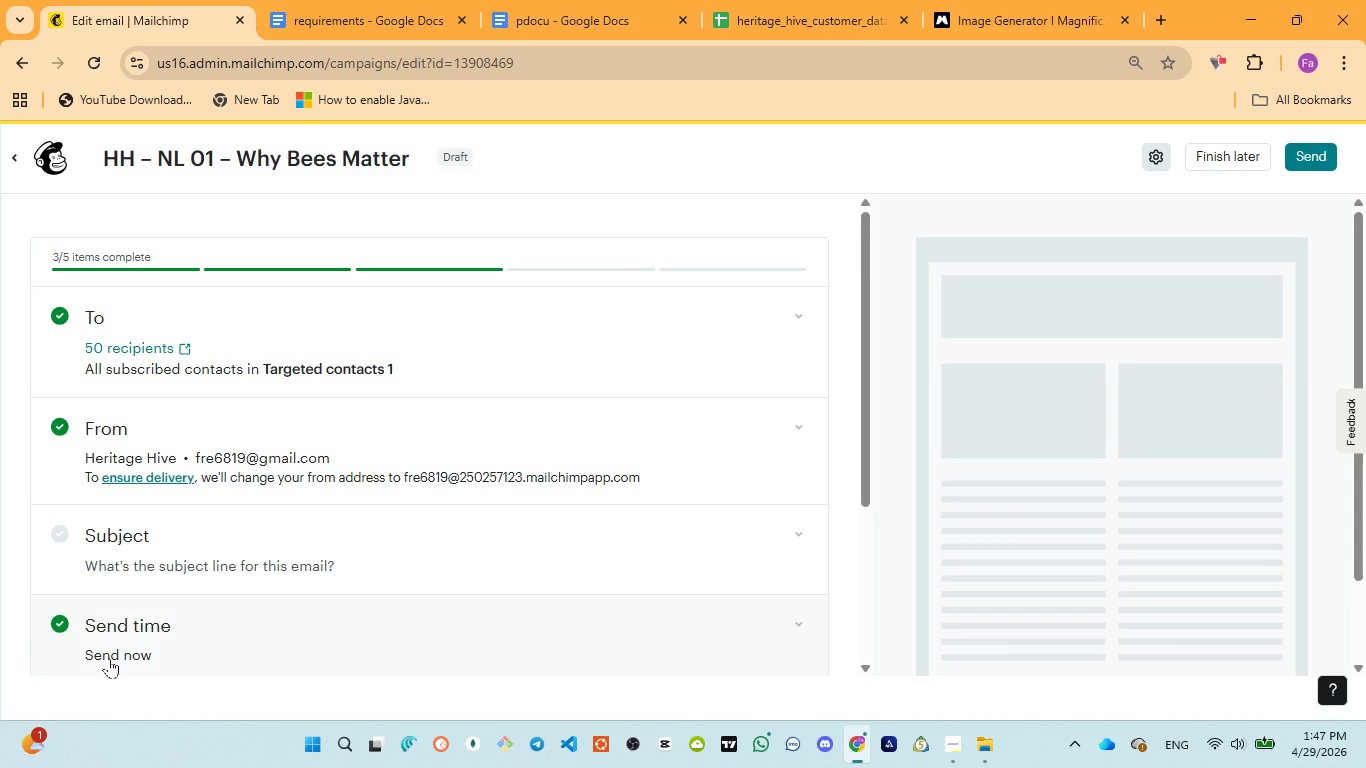 
scroll: coordinate [227, 498], scroll_direction: down, amount: 2.0
 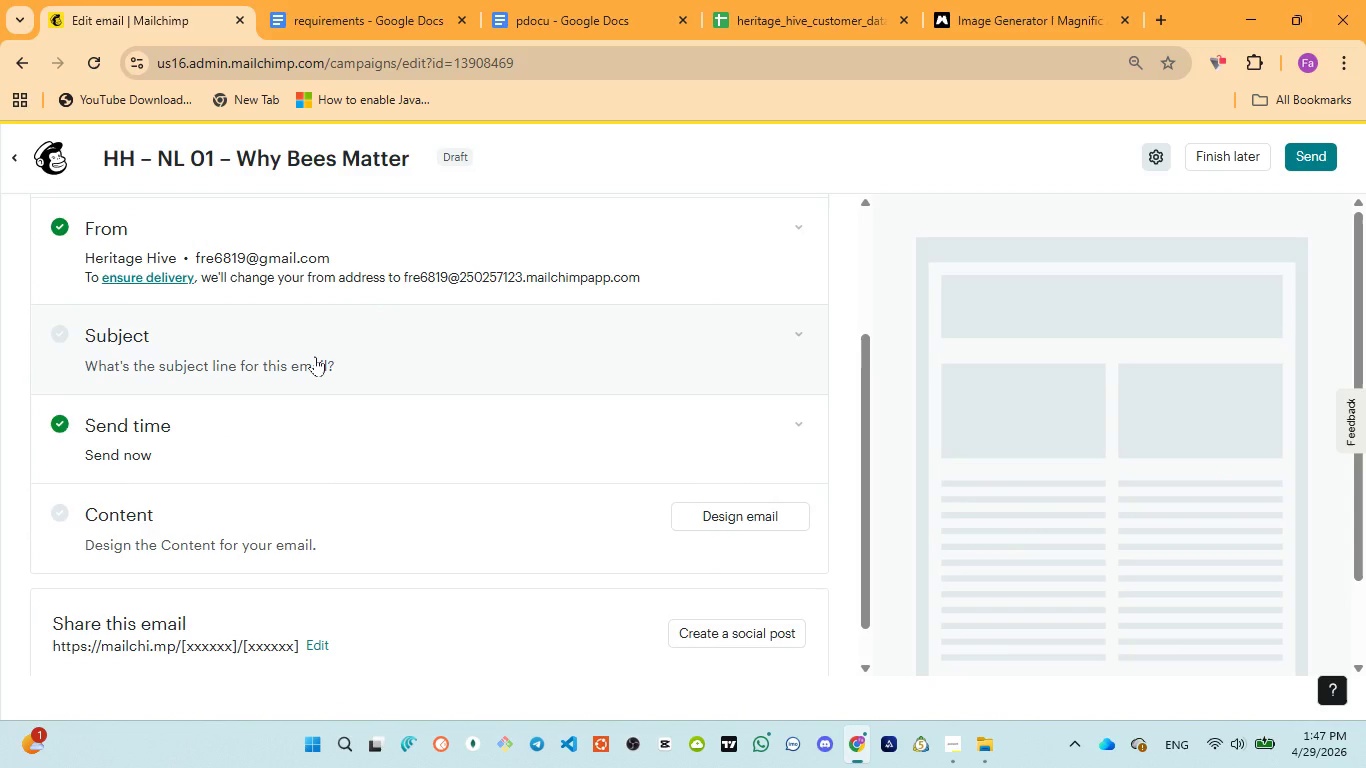 
left_click([315, 356])
 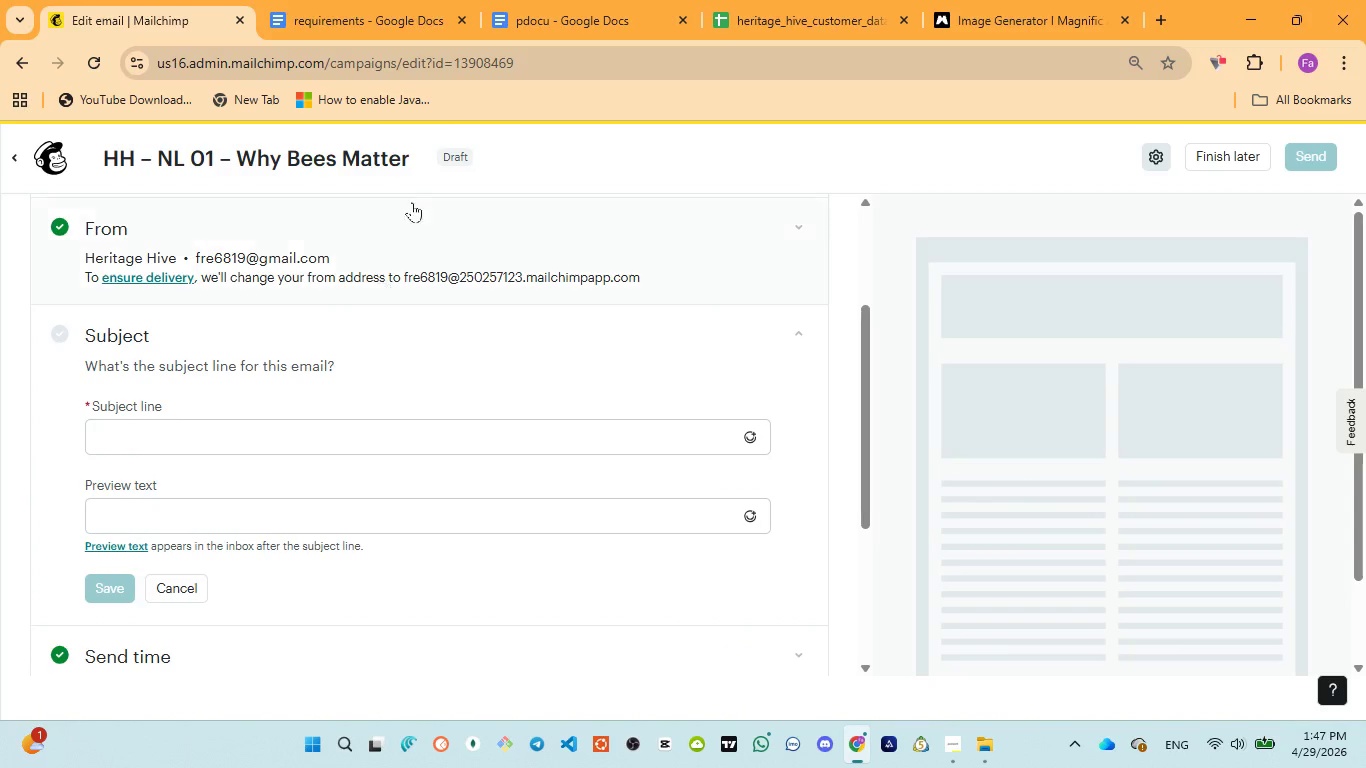 
left_click([543, 19])
 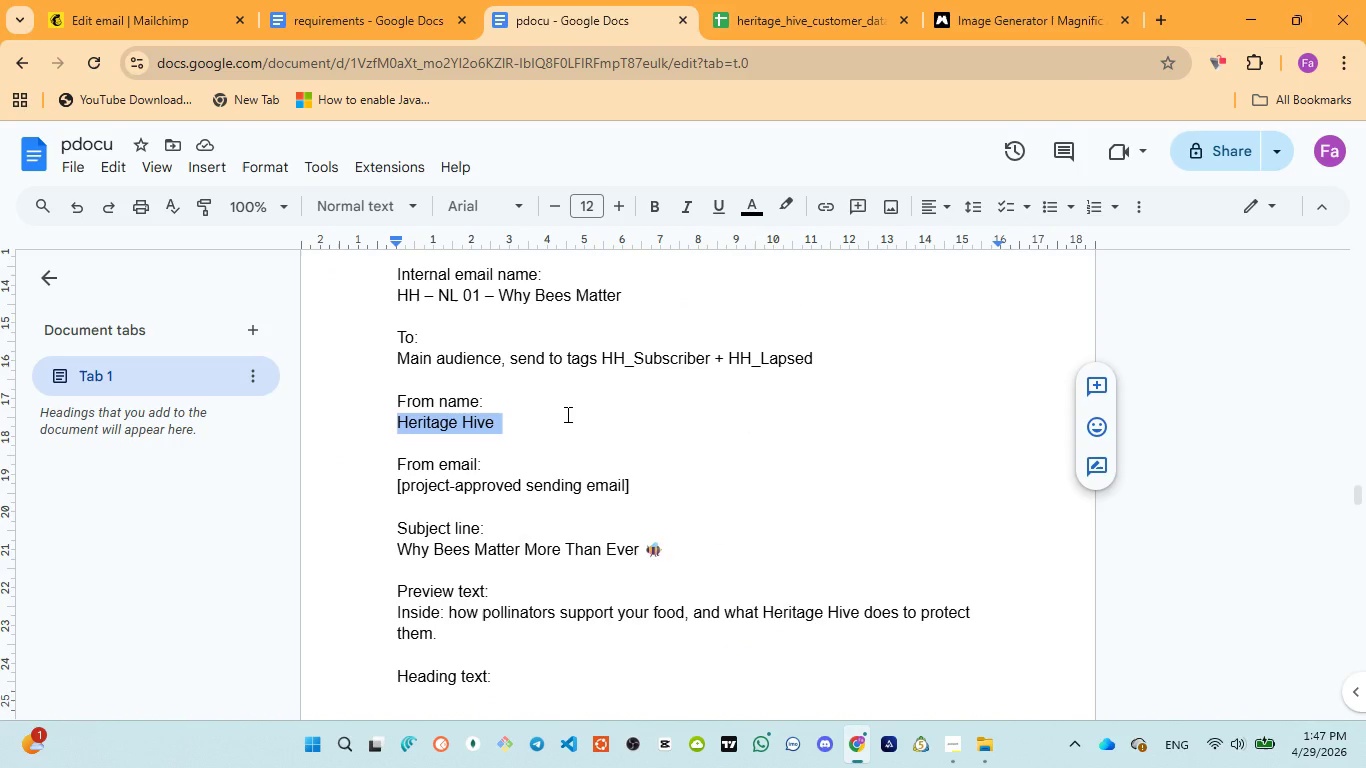 
scroll: coordinate [566, 417], scroll_direction: down, amount: 2.0
 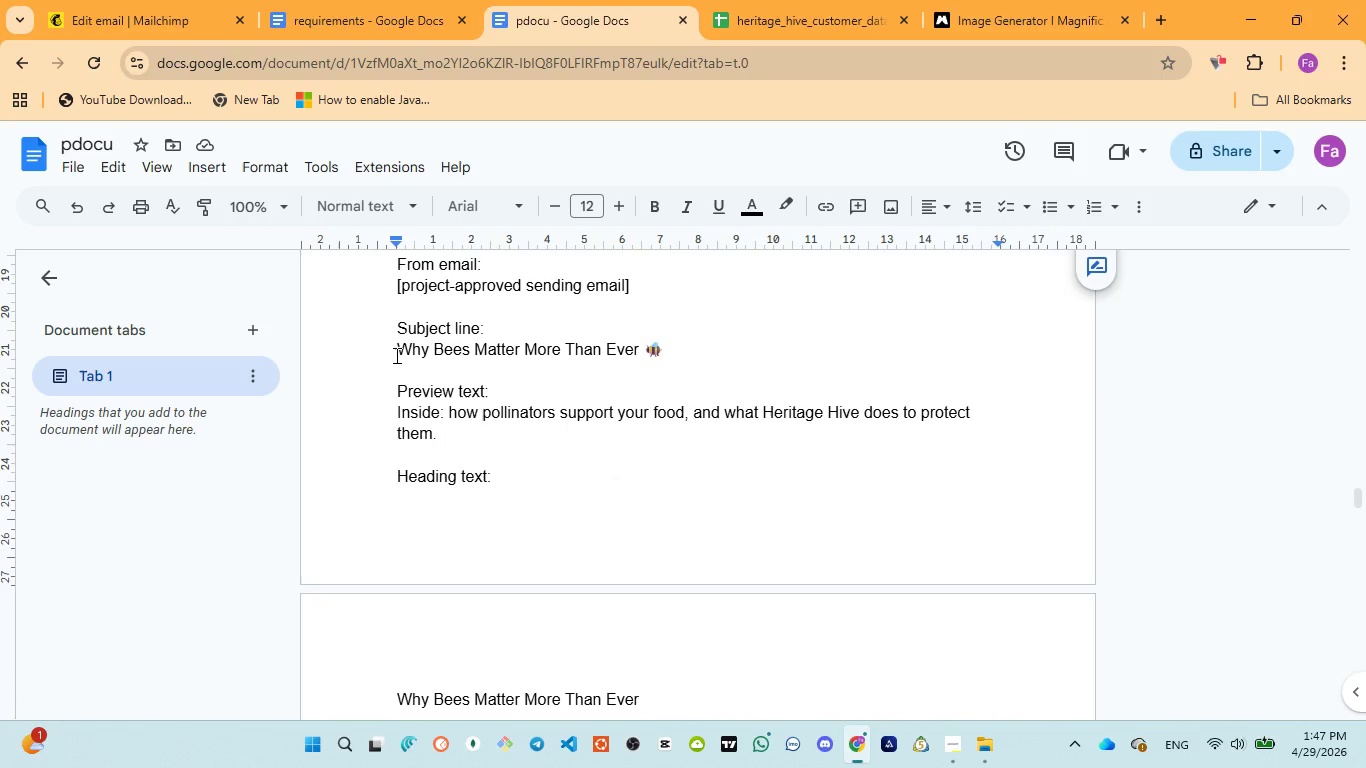 
left_click_drag(start_coordinate=[395, 353], to_coordinate=[659, 357])
 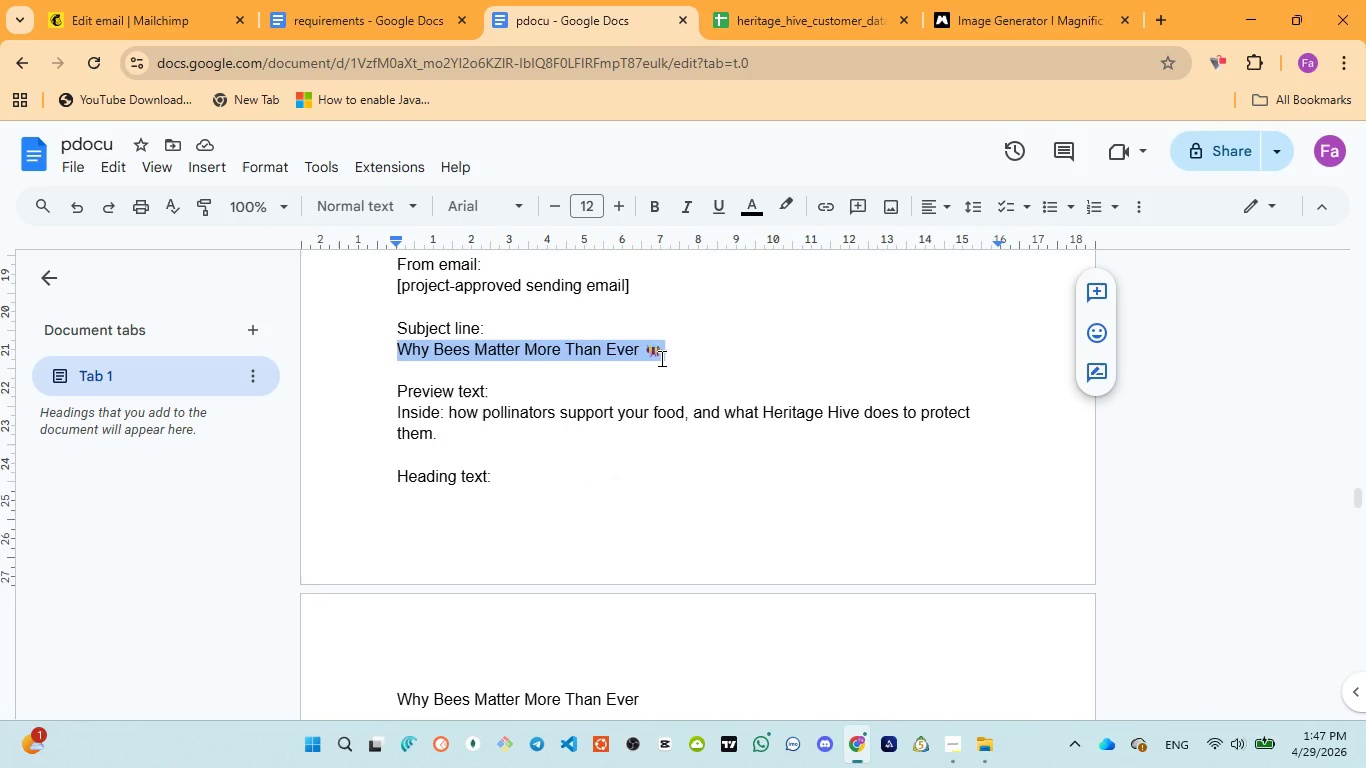 
key(Control+C)
 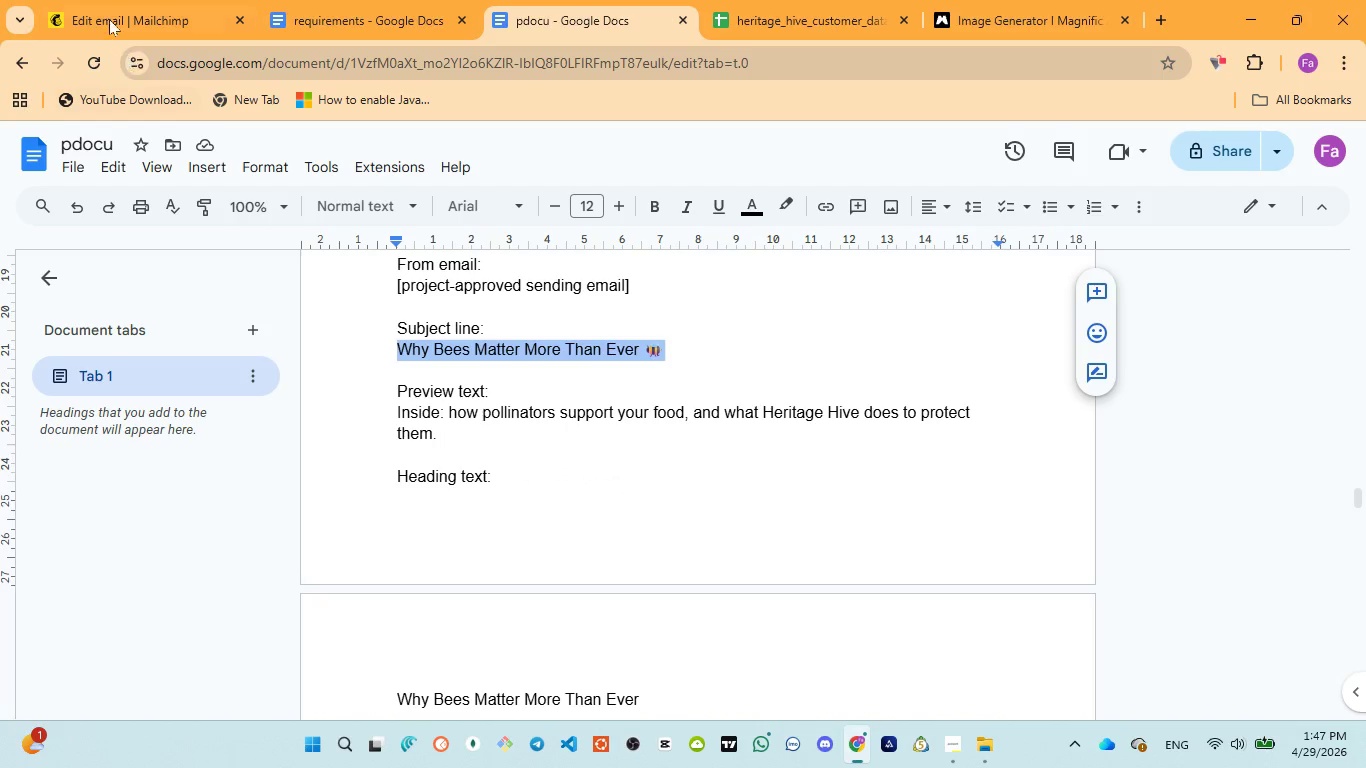 
left_click([107, 16])
 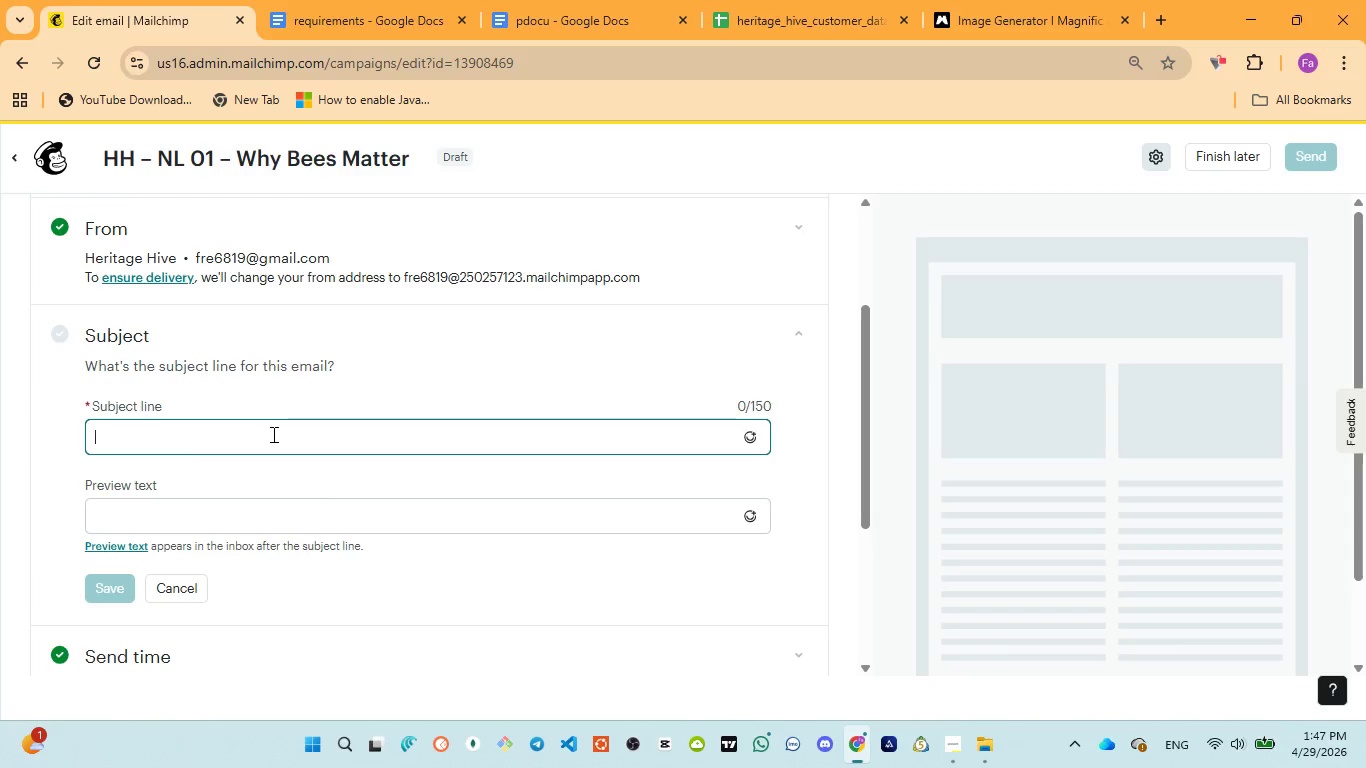 
type(Why bees matter morw)
key(Backspace)
type(e)
 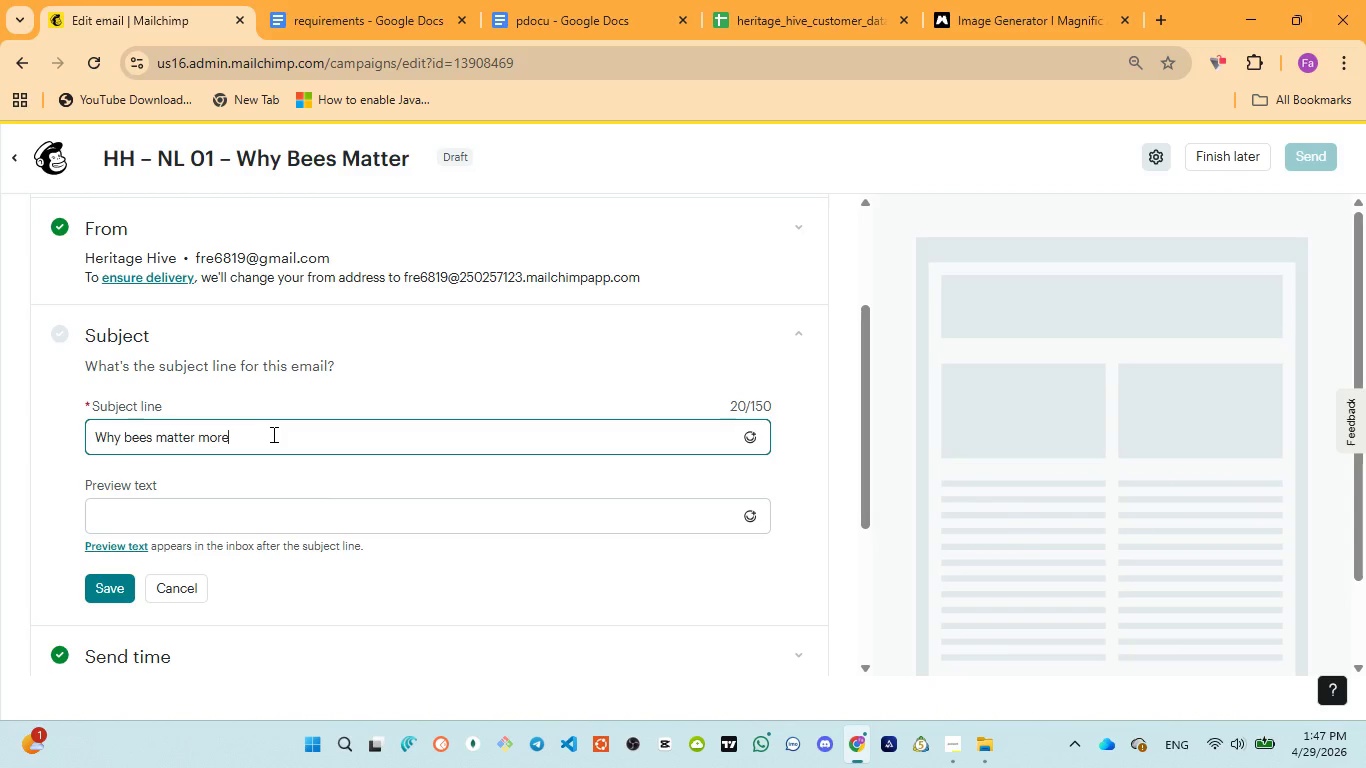 
key(Control+ControlLeft)
 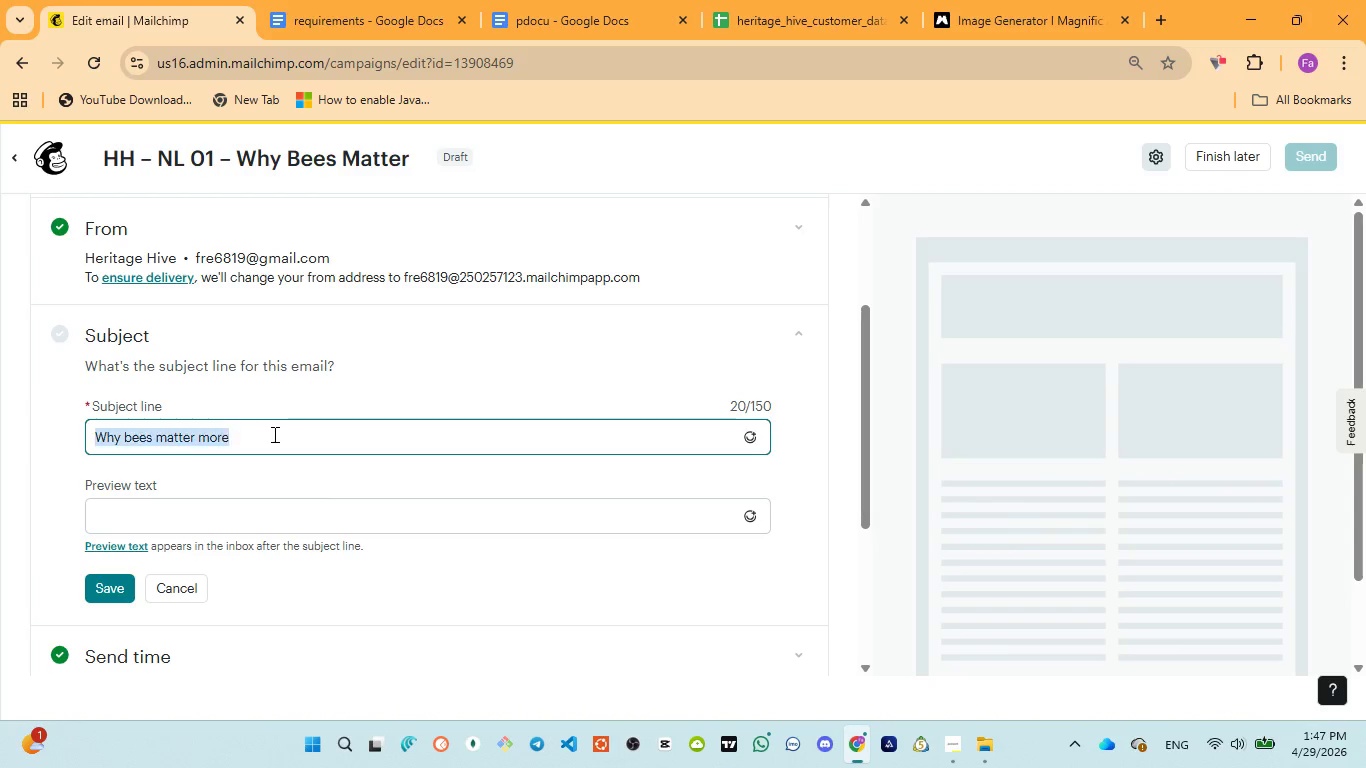 
key(Control+A)
 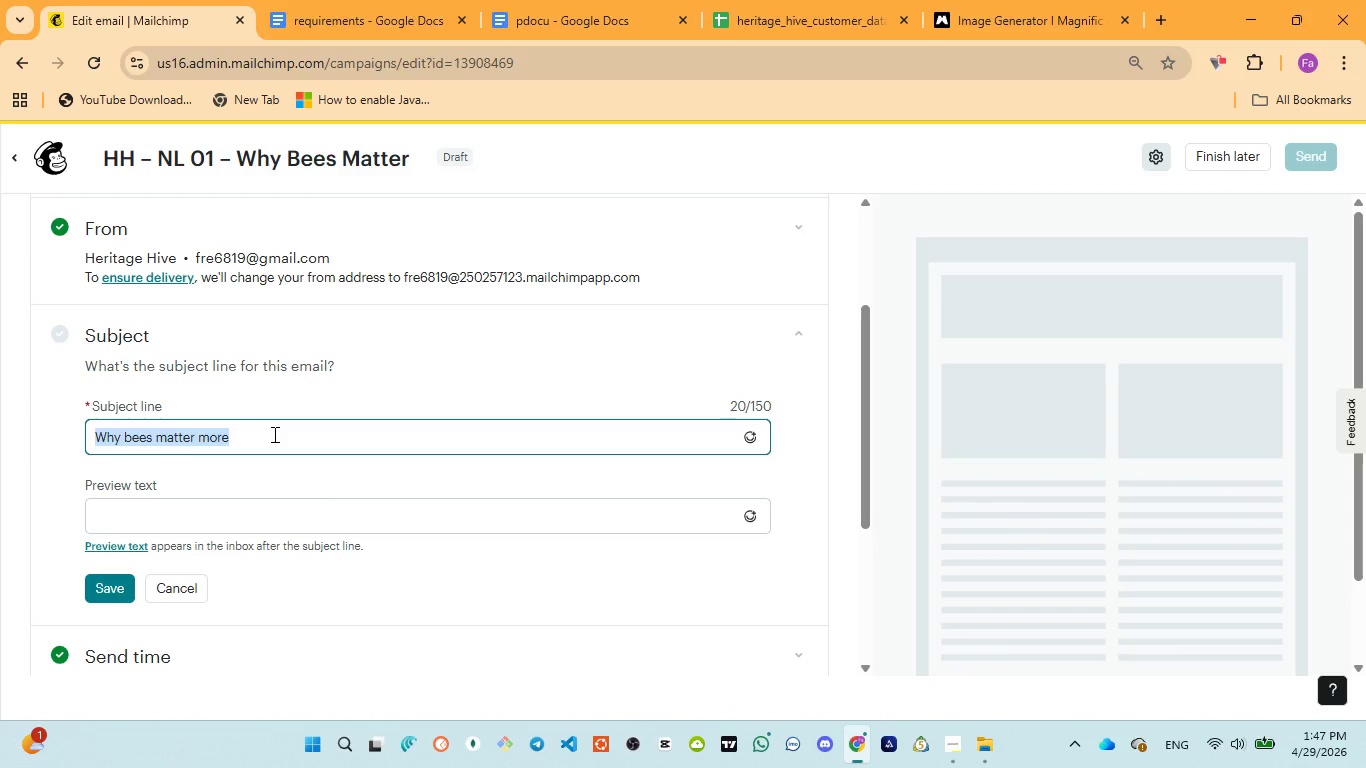 
key(Control+ControlLeft)
 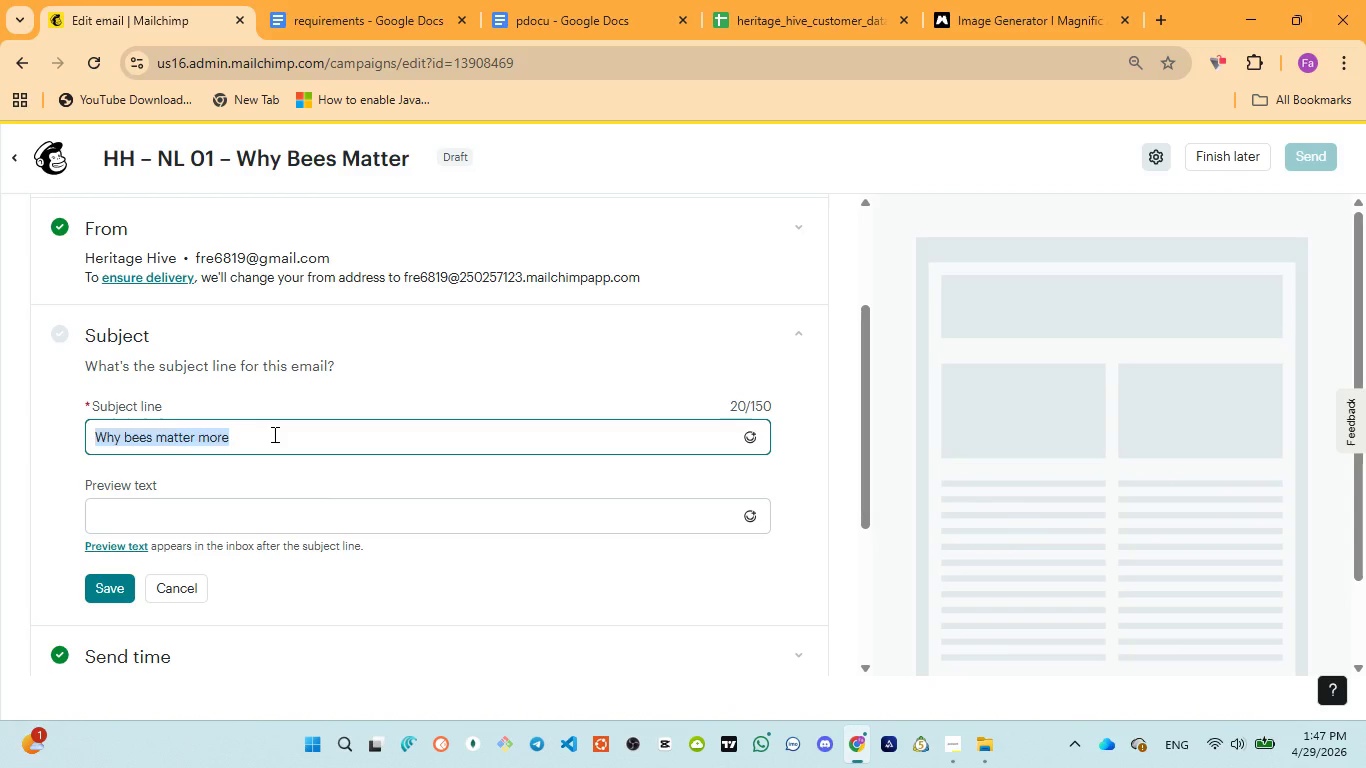 
key(Control+V)
 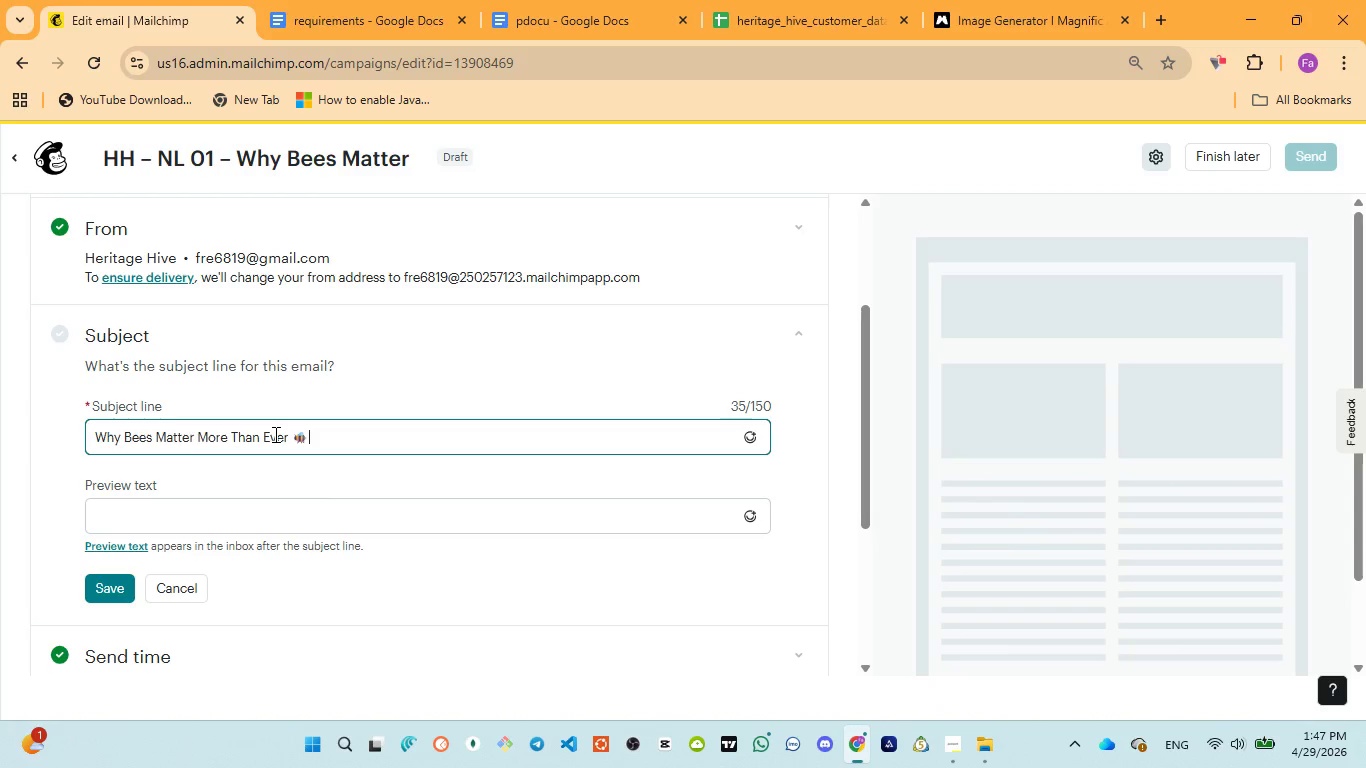 
key(Control+ControlLeft)
 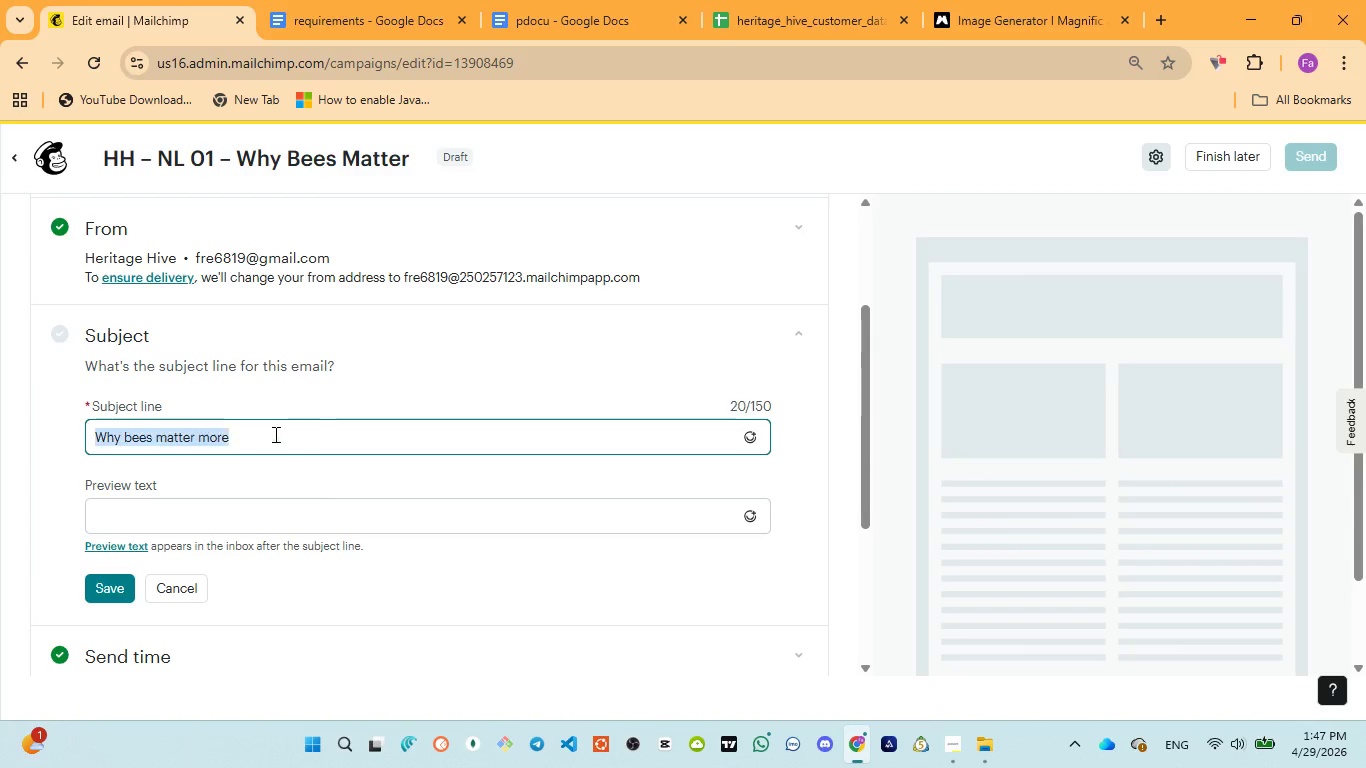 
key(Control+Z)
 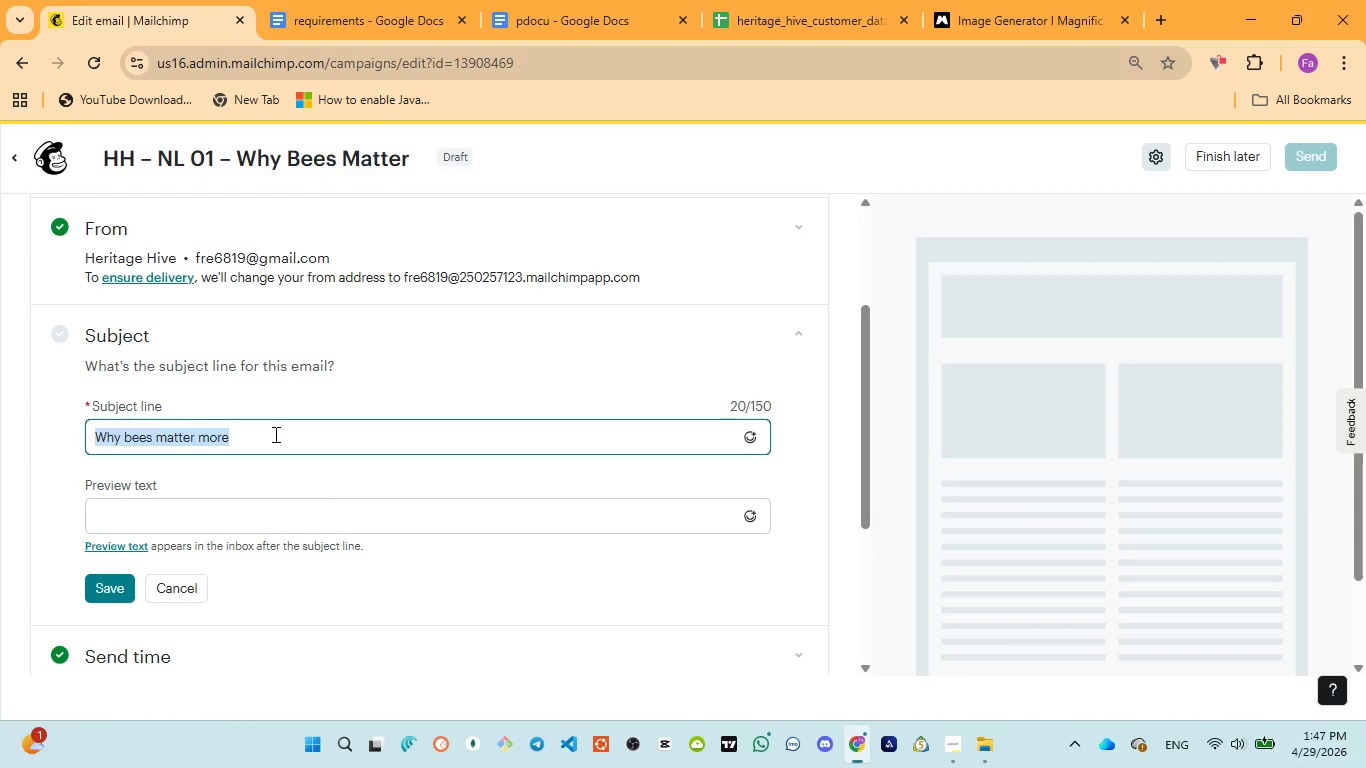 
key(ArrowRight)
 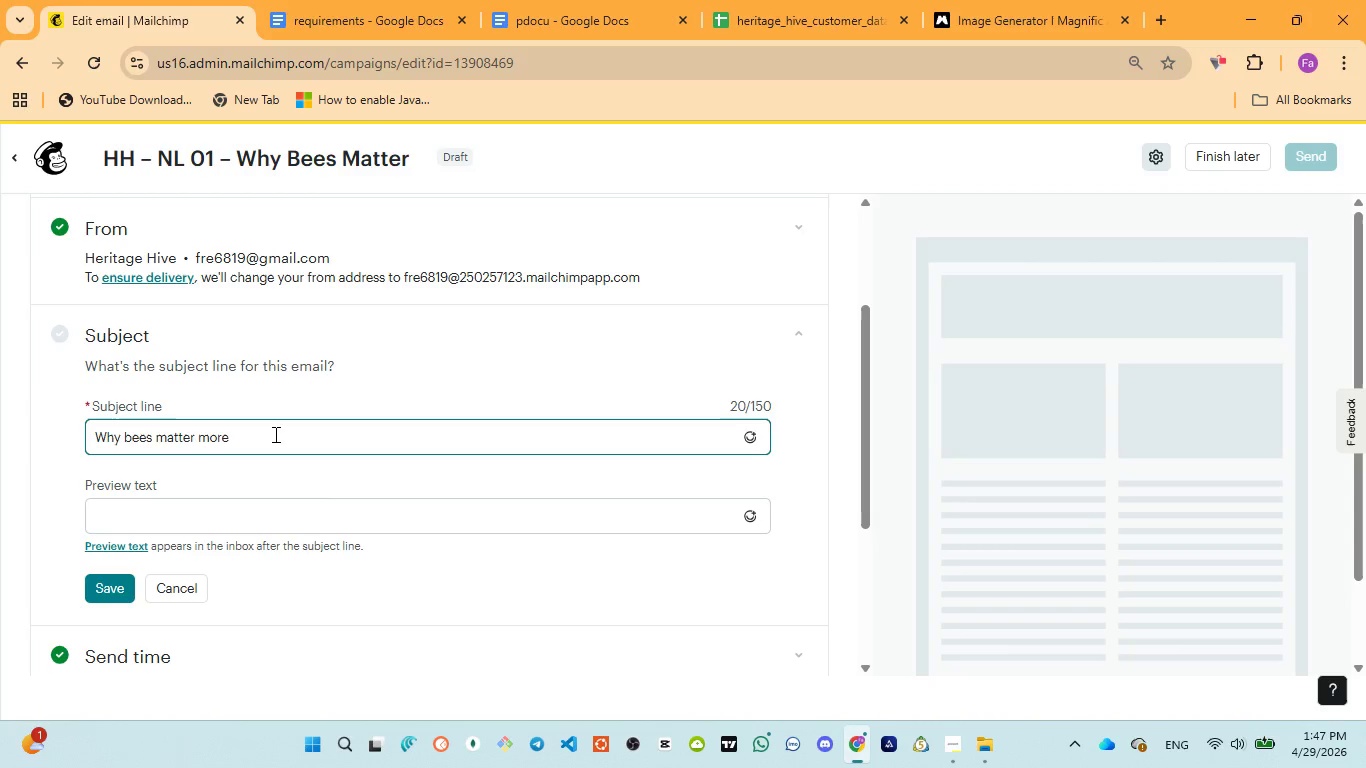 
type( than ever )
 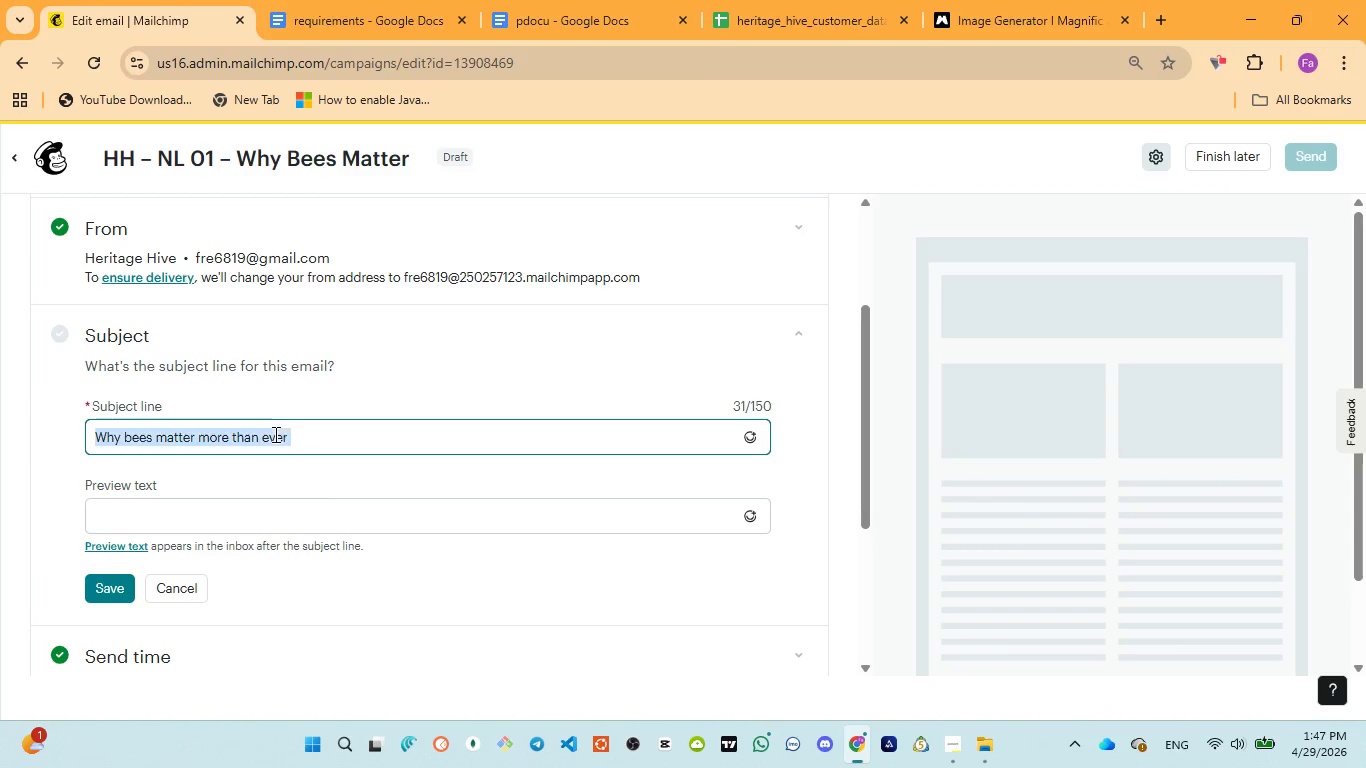 
key(Control+ControlLeft)
 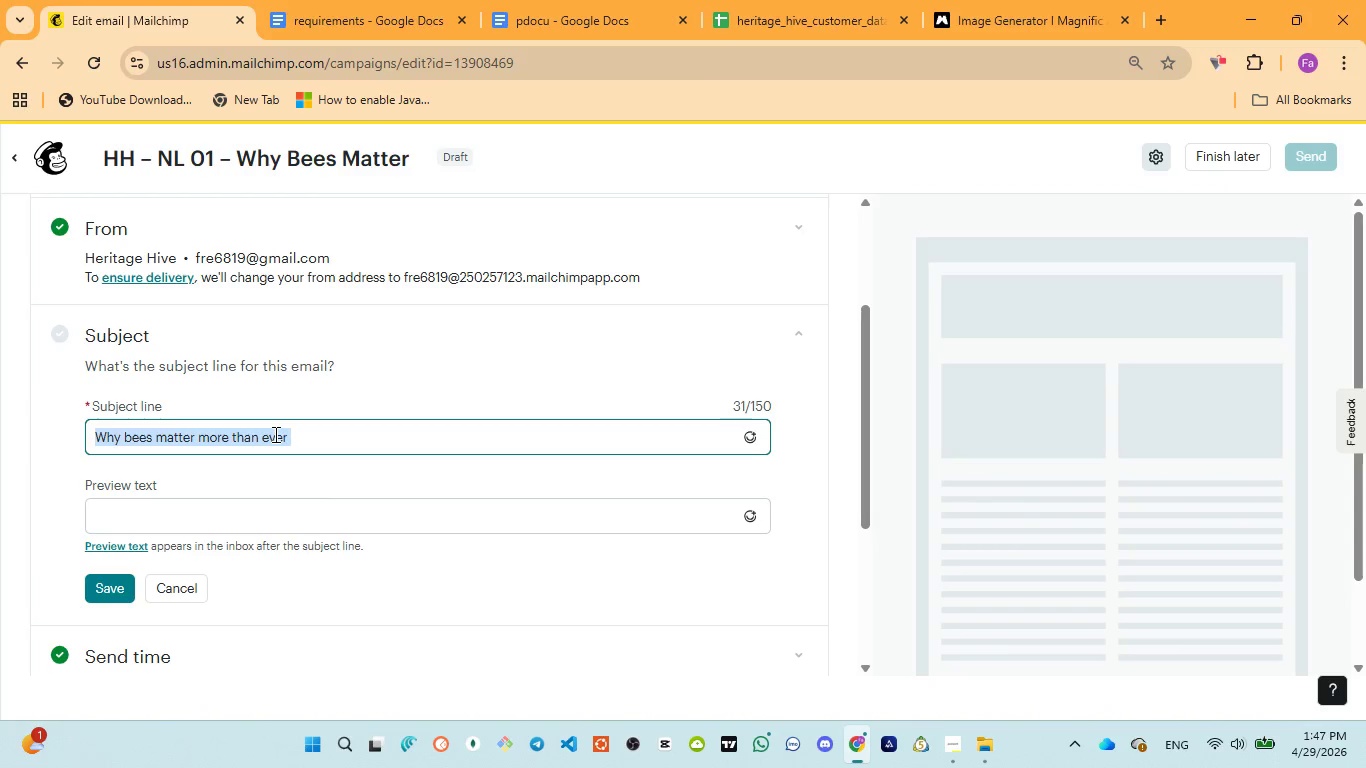 
key(Control+A)
 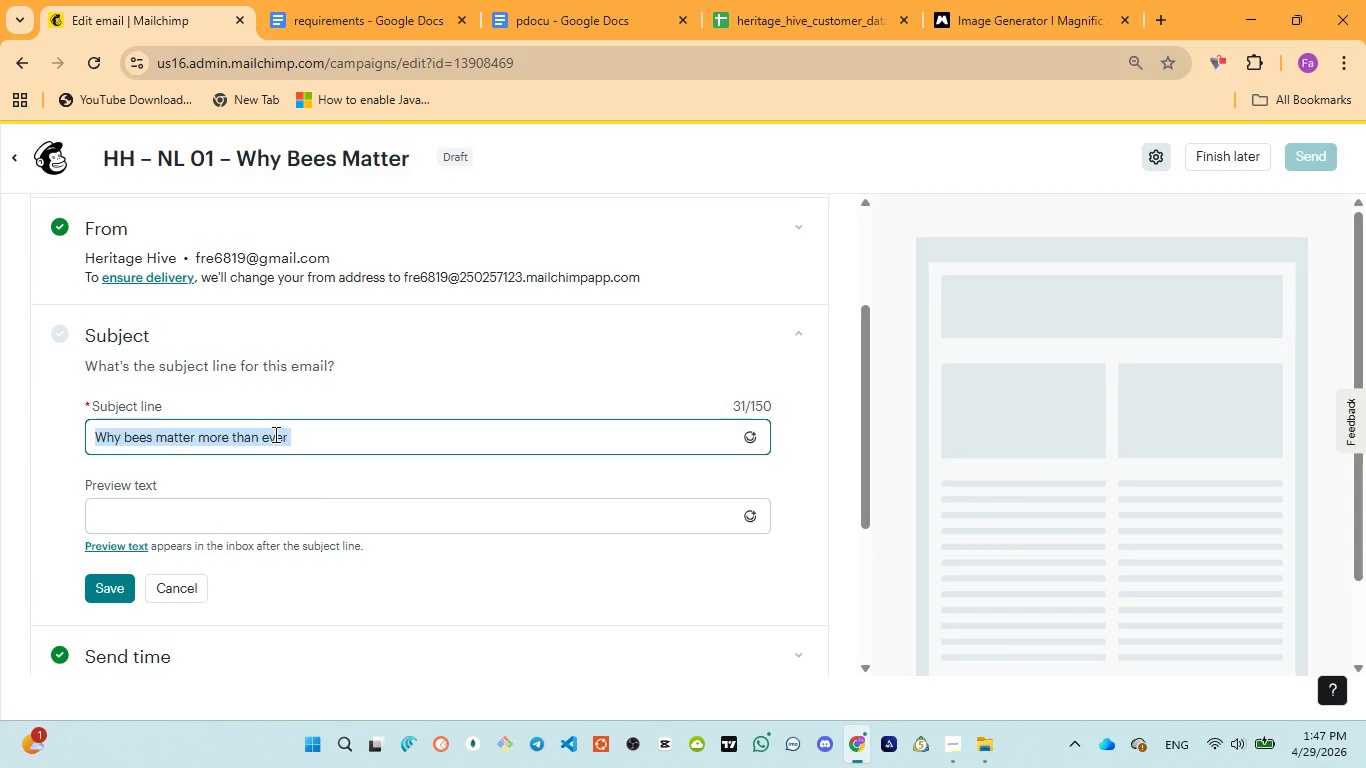 
key(Control+ControlLeft)
 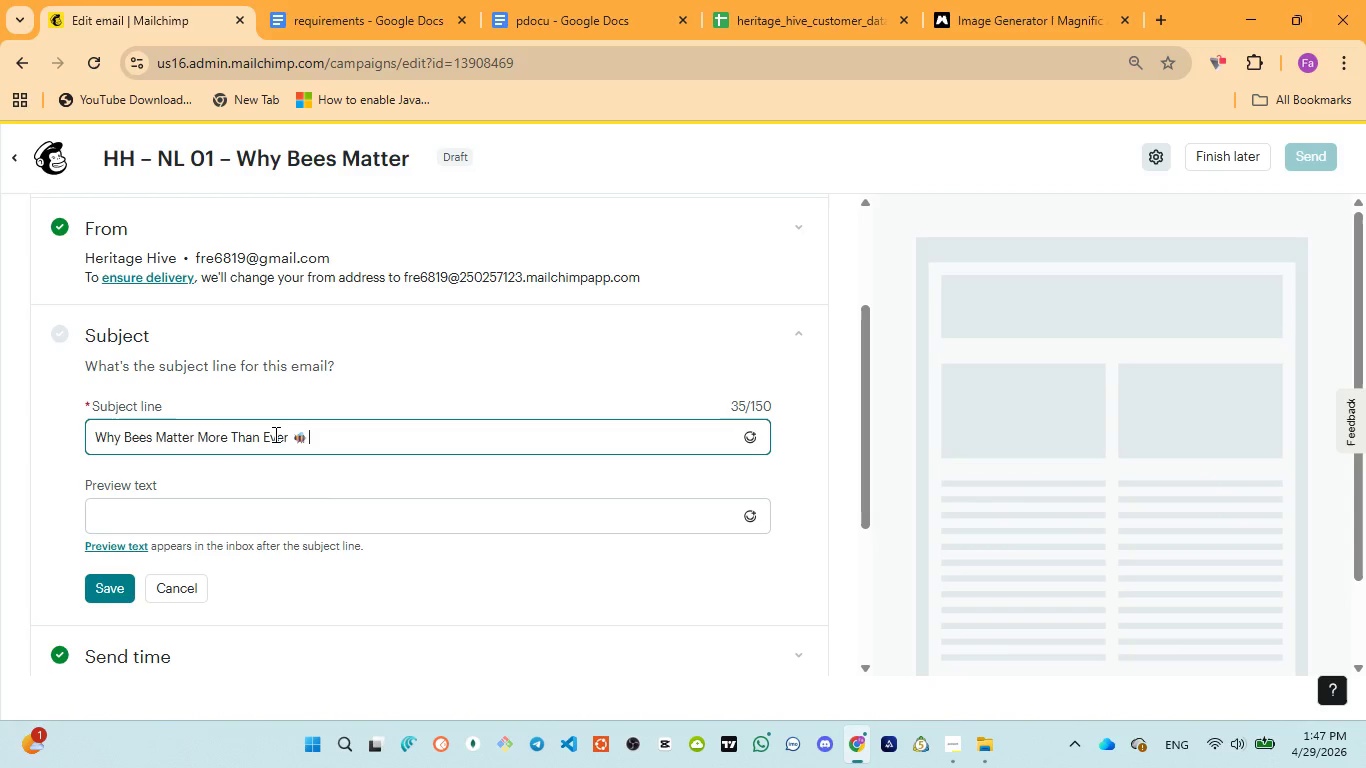 
key(Control+V)
 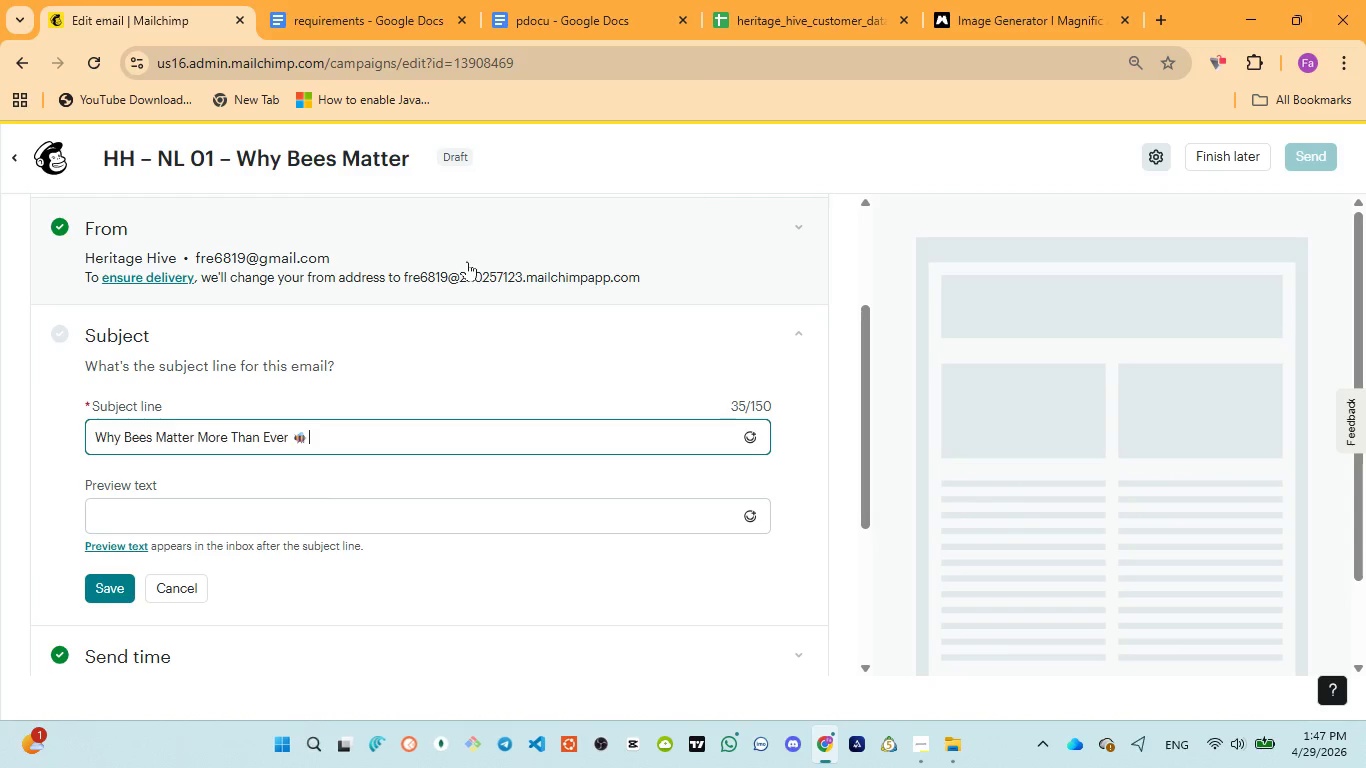 
wait(5.94)
 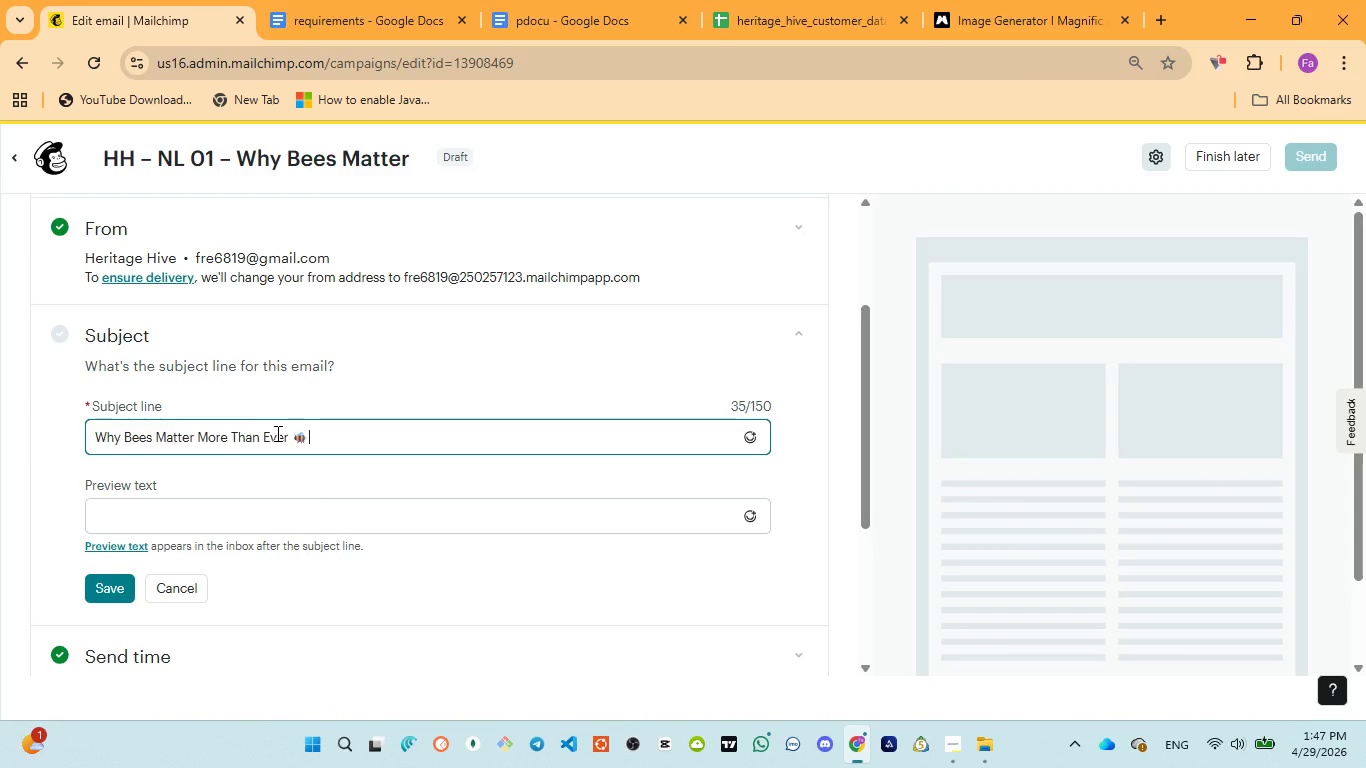 
left_click([543, 16])
 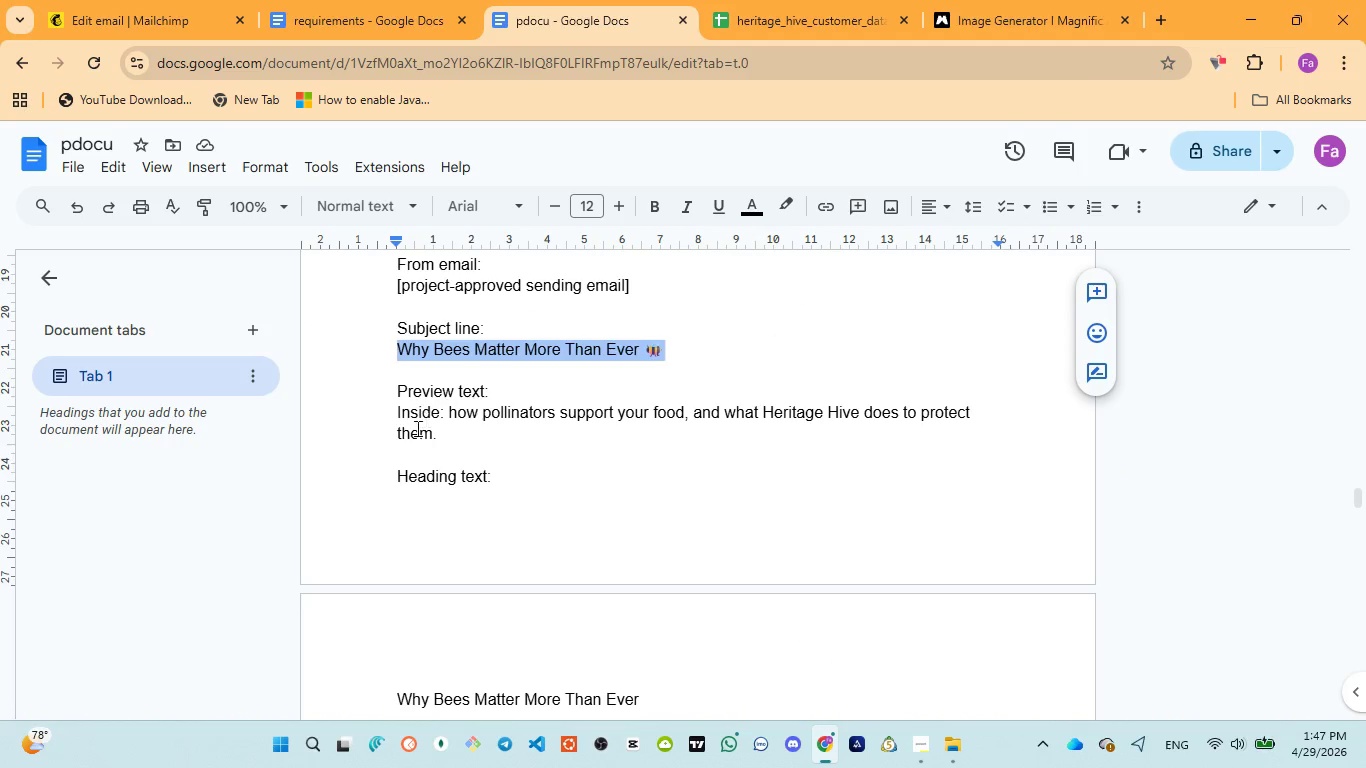 
wait(6.08)
 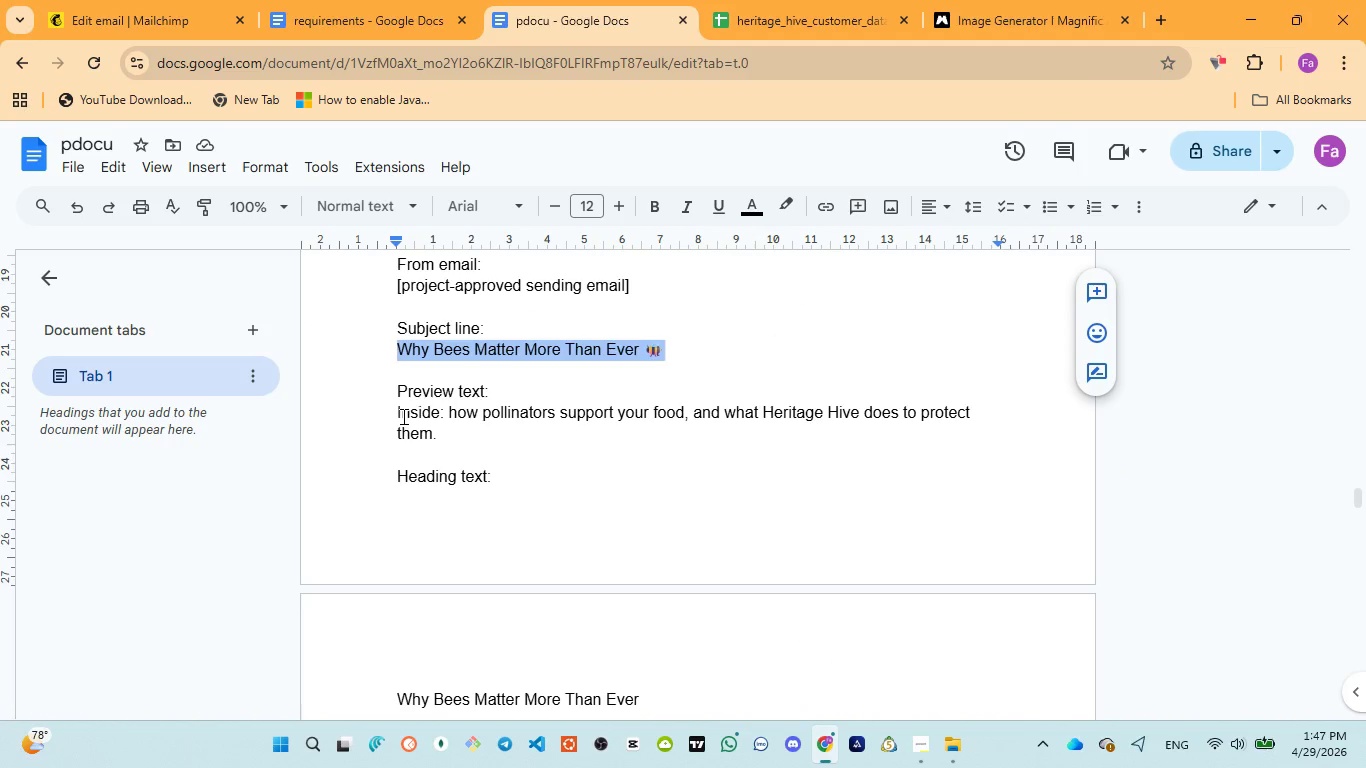 
left_click_drag(start_coordinate=[390, 412], to_coordinate=[446, 433])
 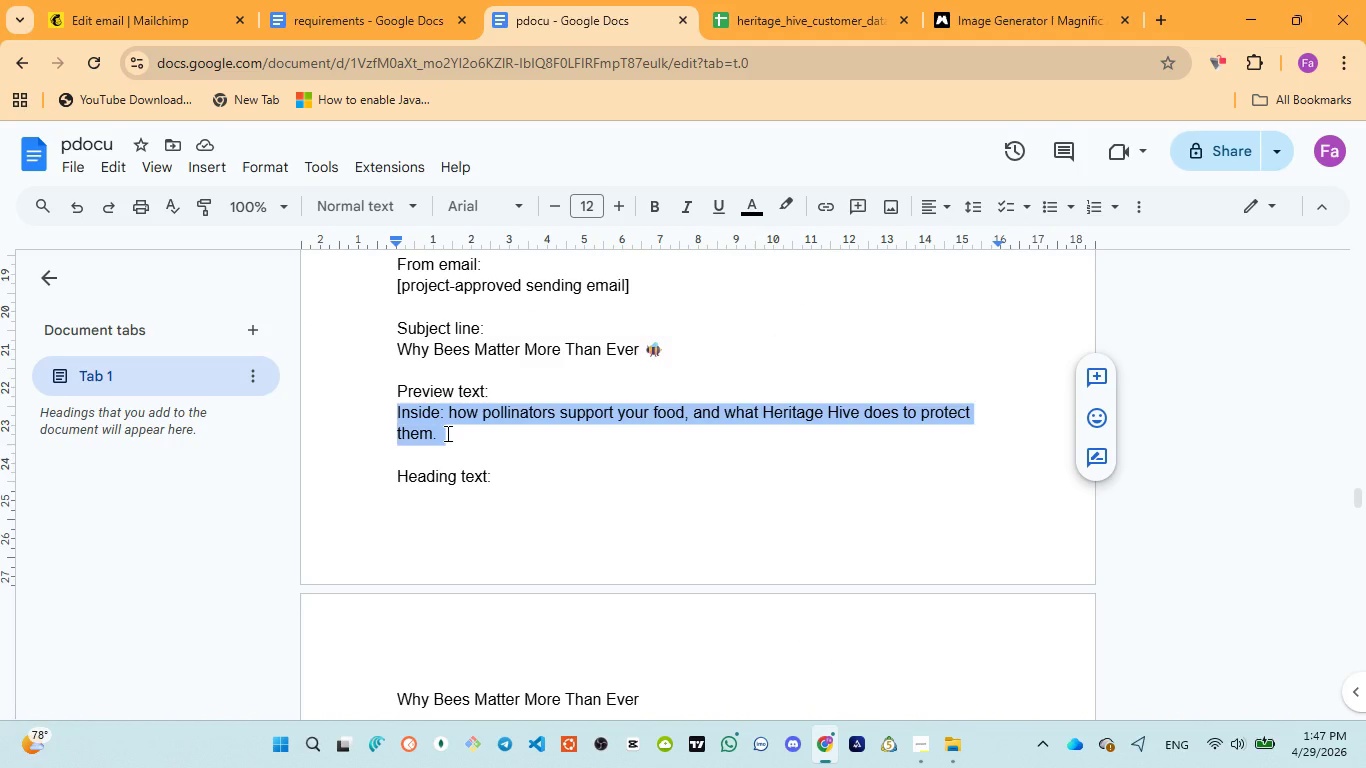 
key(Control+C)
 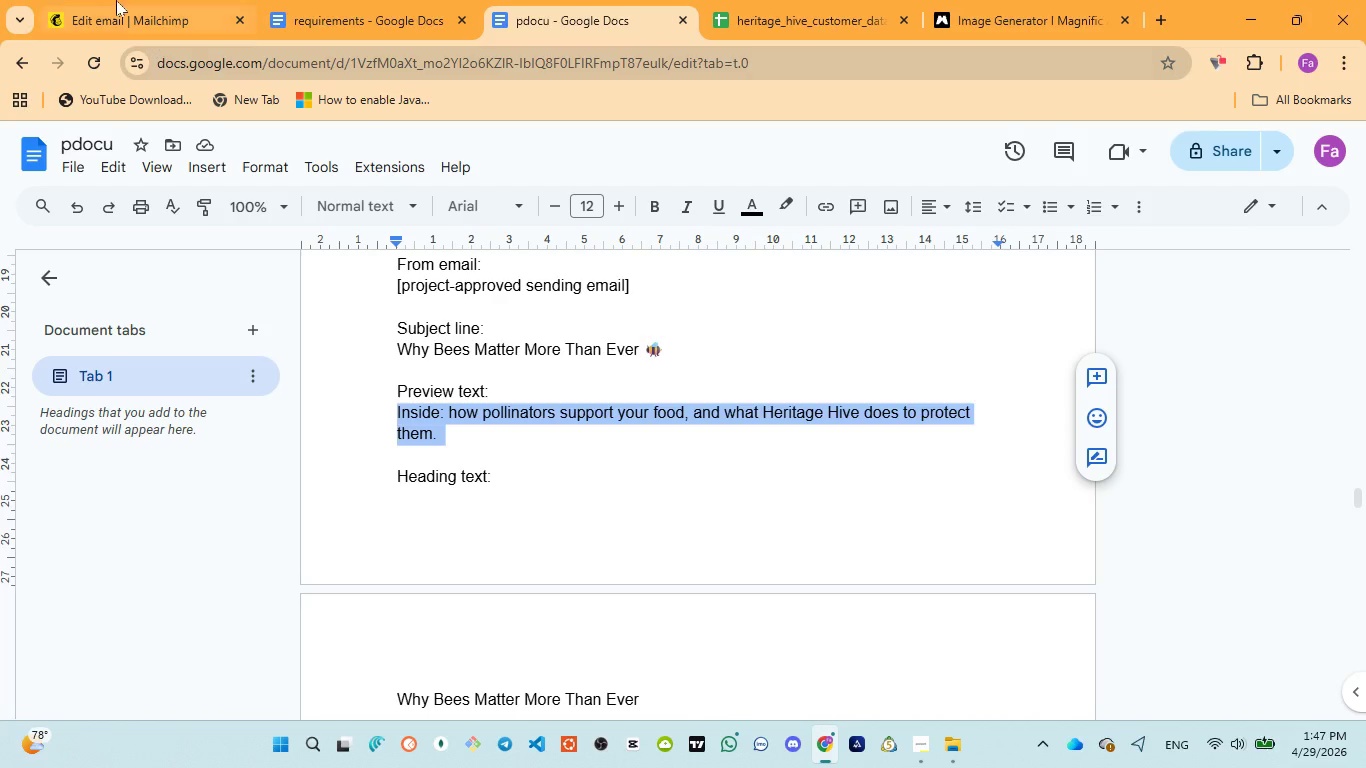 
left_click([99, 16])
 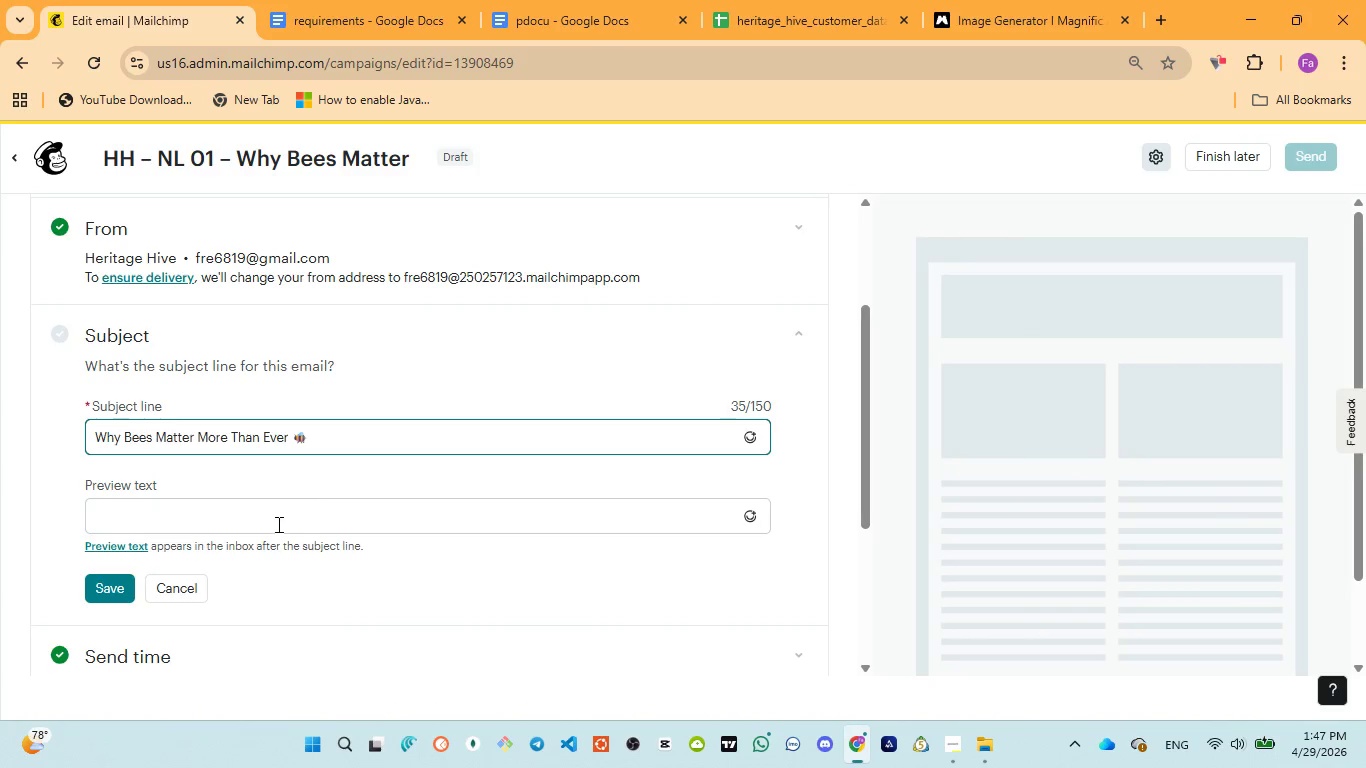 
left_click([276, 524])
 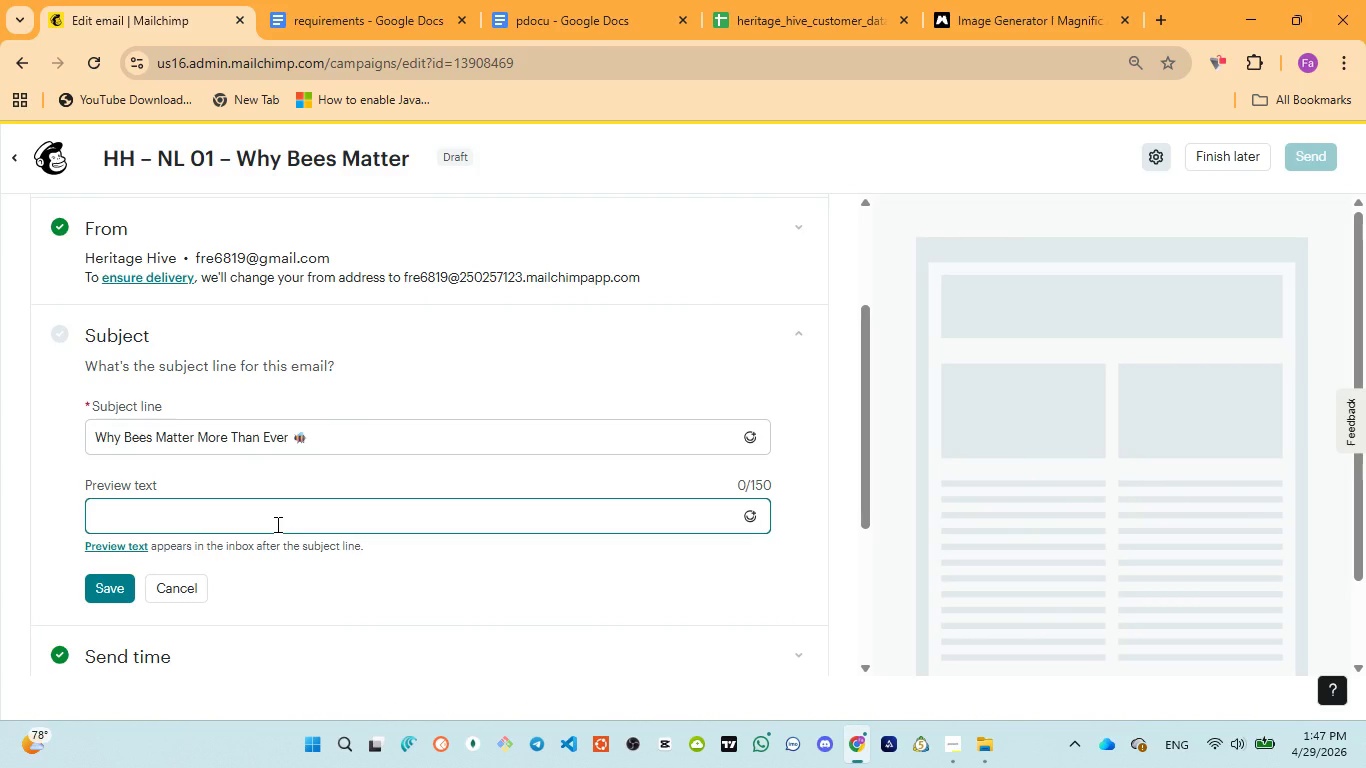 
type(Inside: how polinatory )
 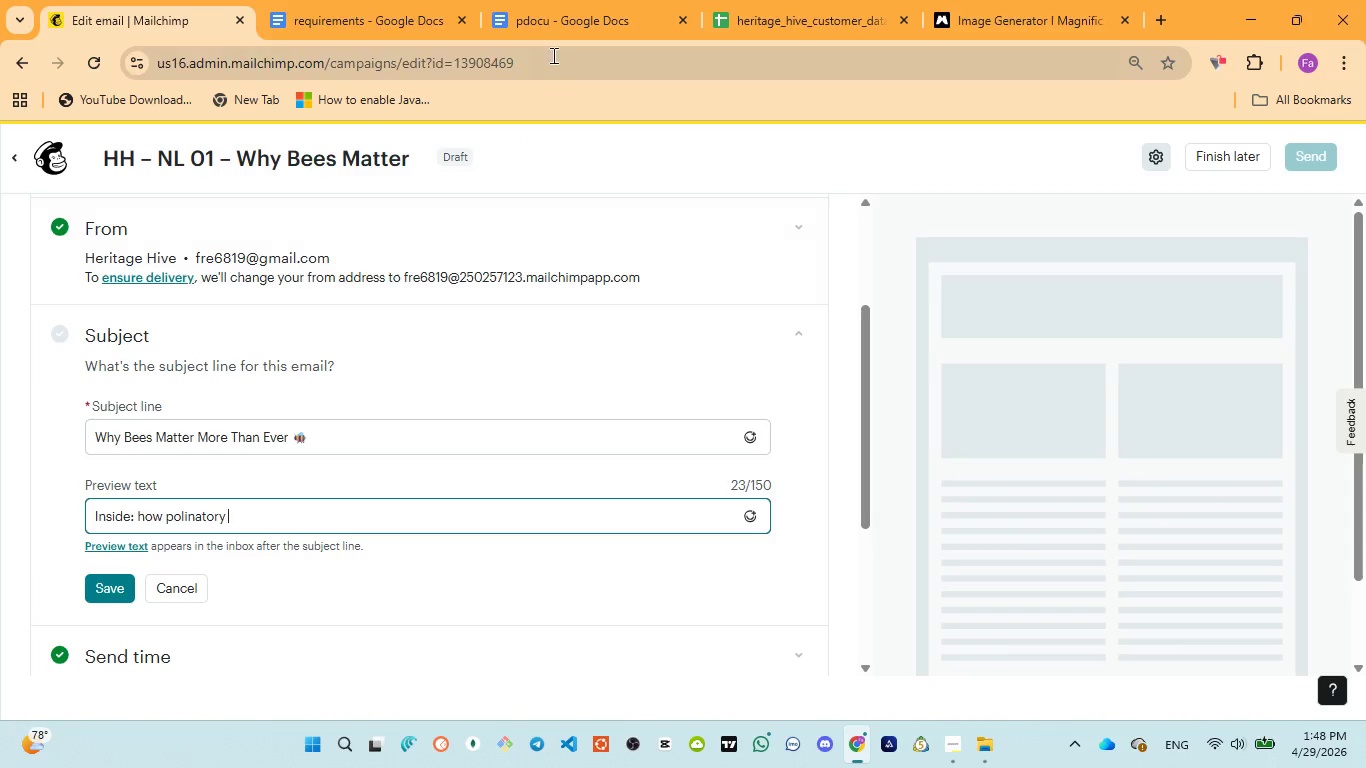 
left_click([552, 0])
 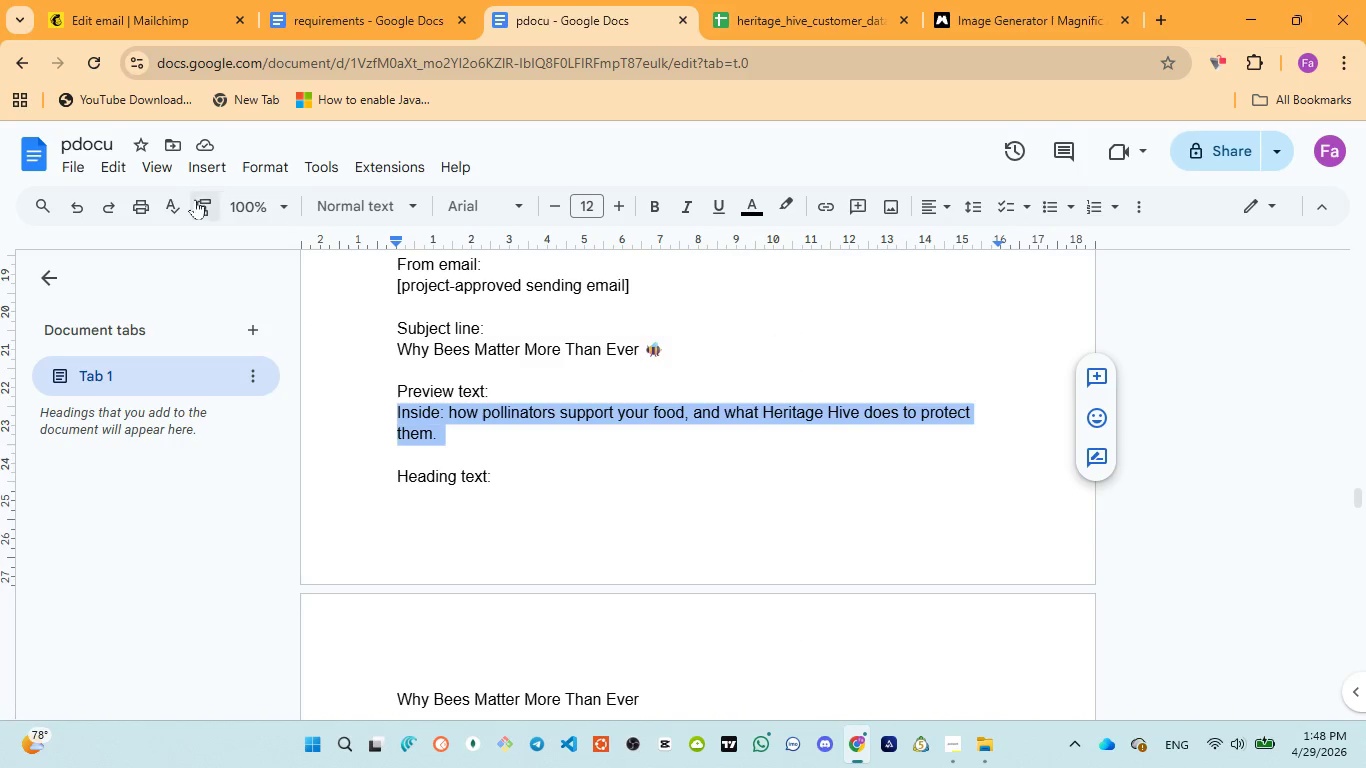 
left_click([127, 28])
 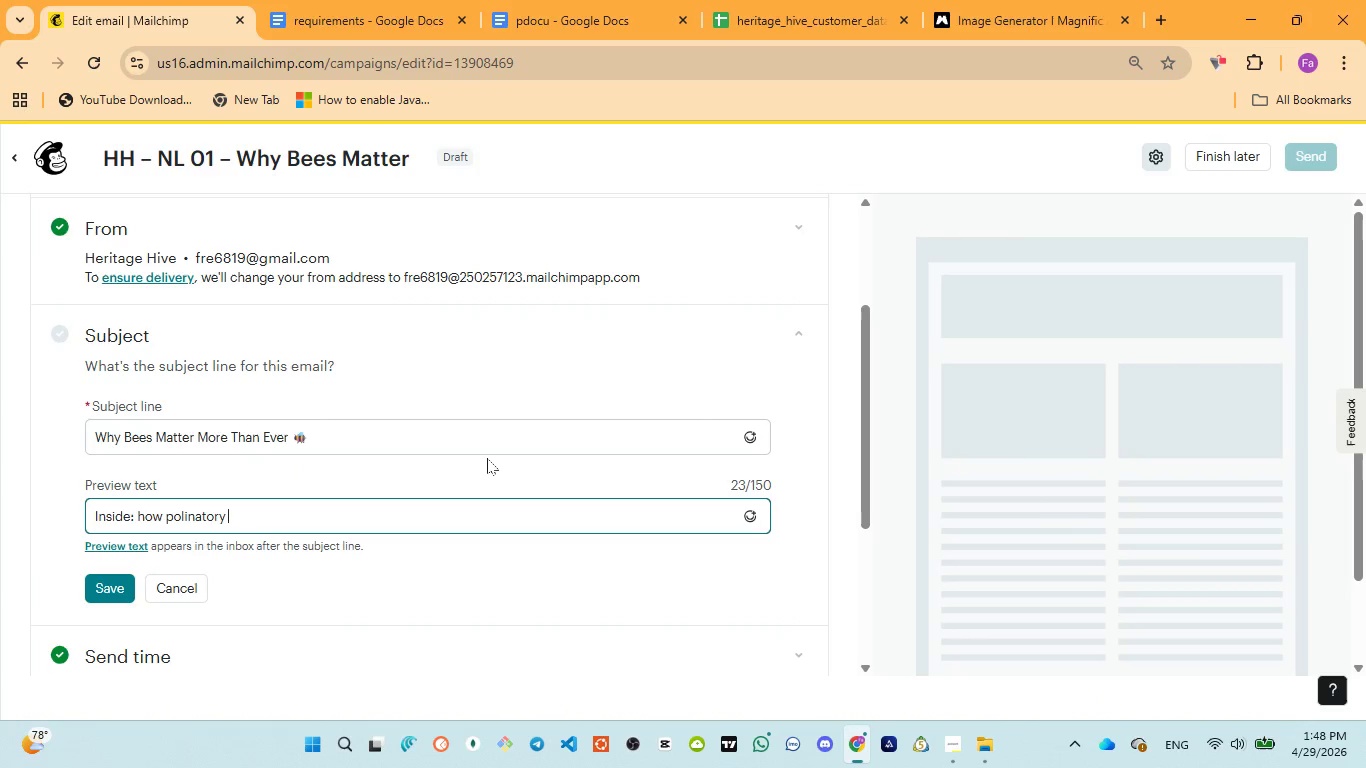 
key(ArrowLeft)
 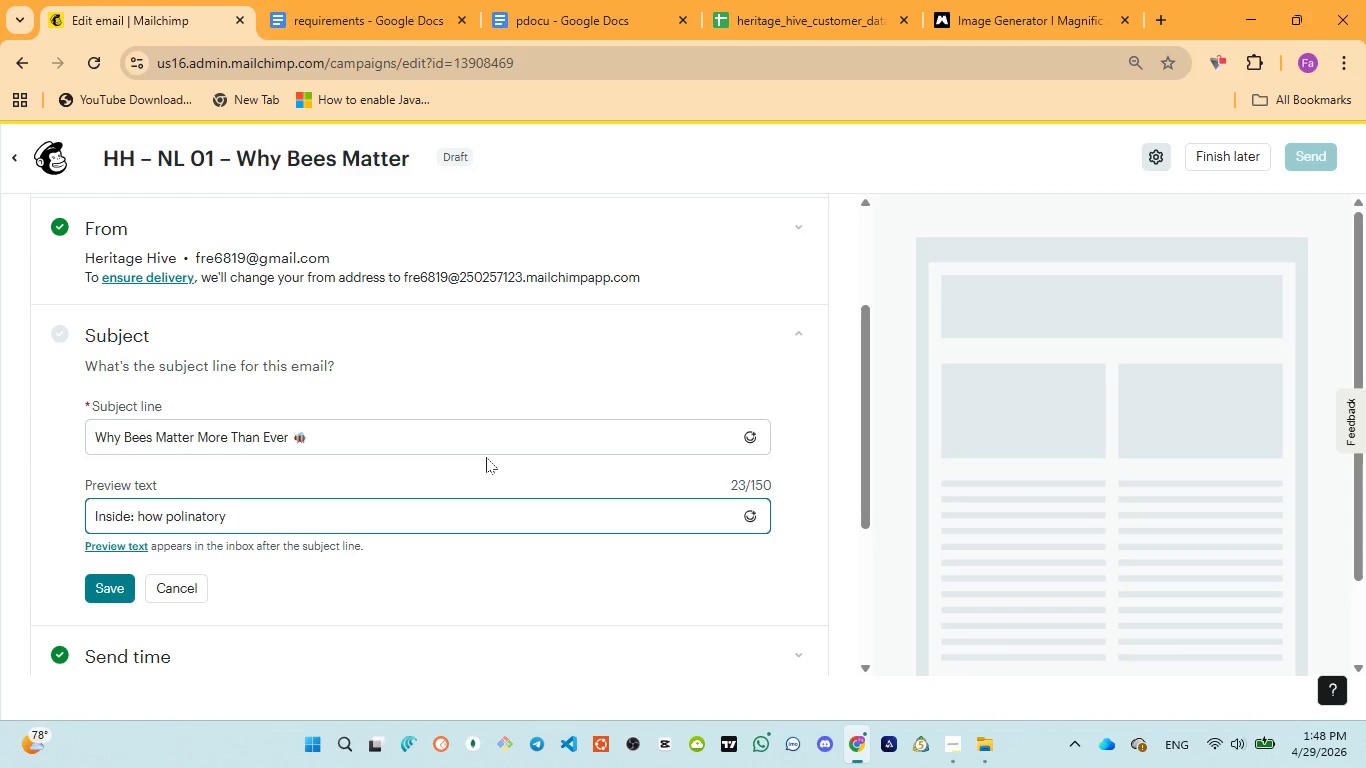 
key(Backspace)
type(ys support your food )
 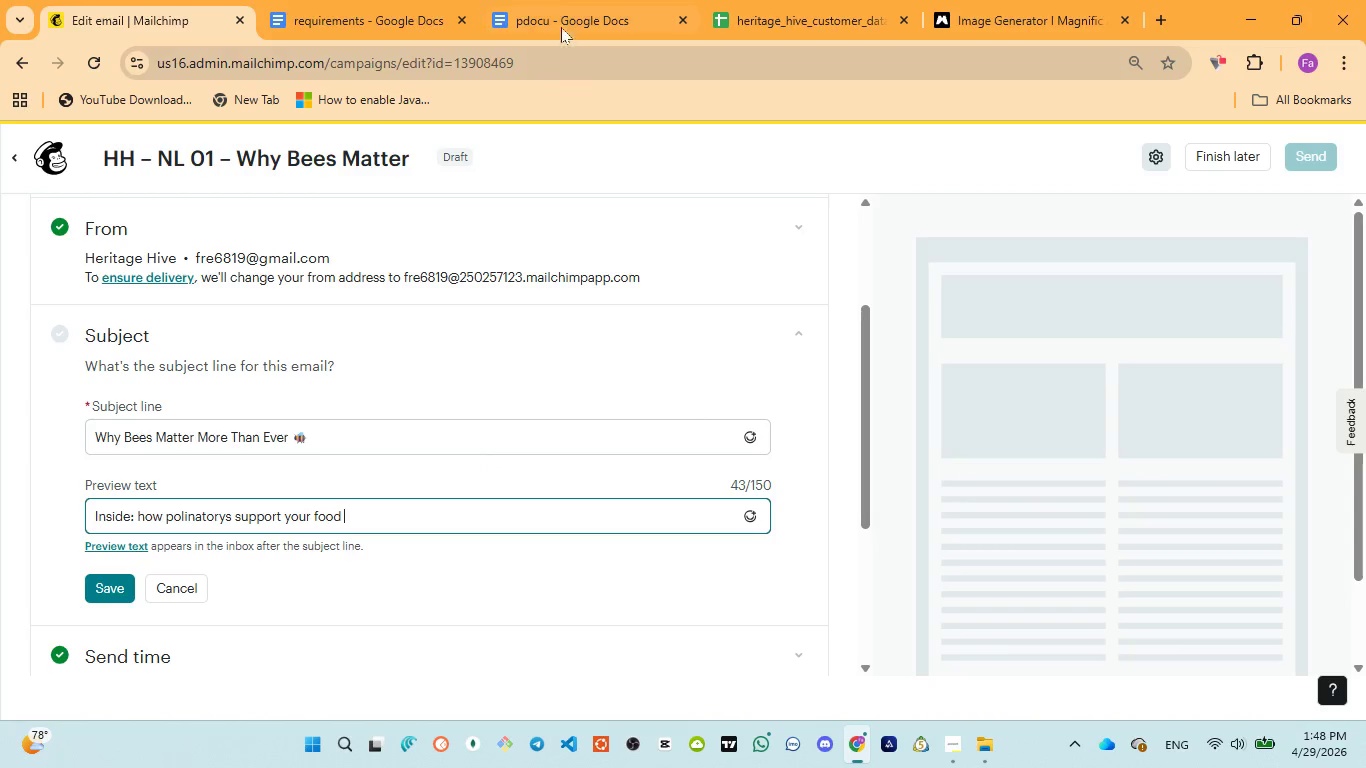 
left_click([558, 5])
 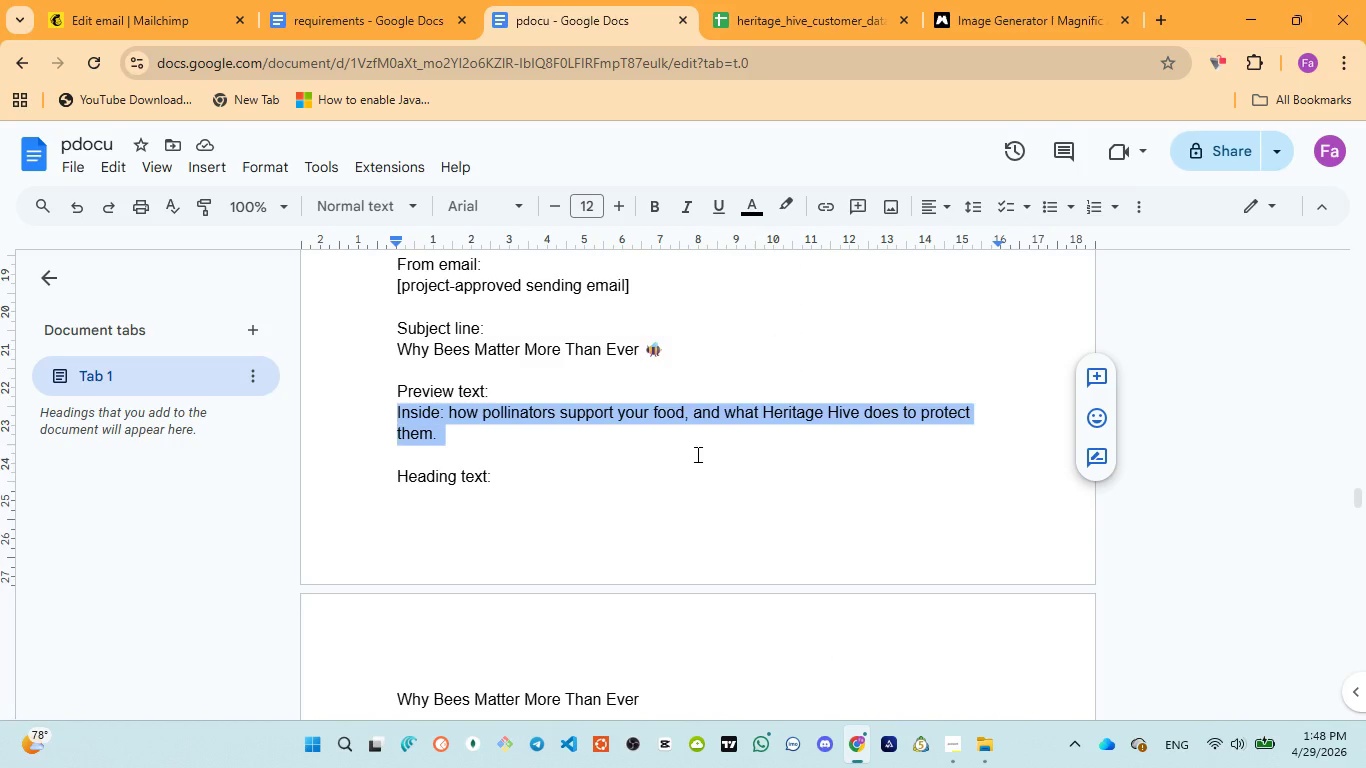 
wait(5.94)
 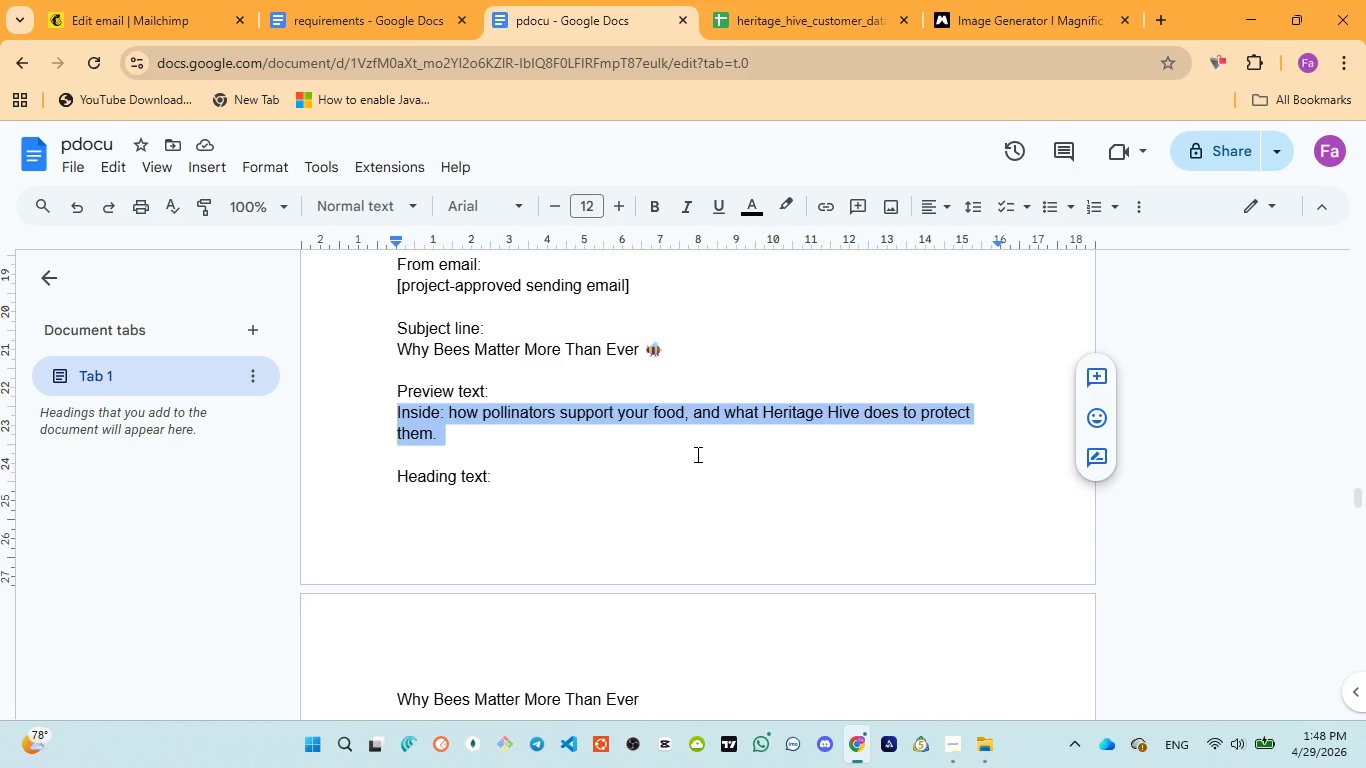 
left_click([84, 8])
 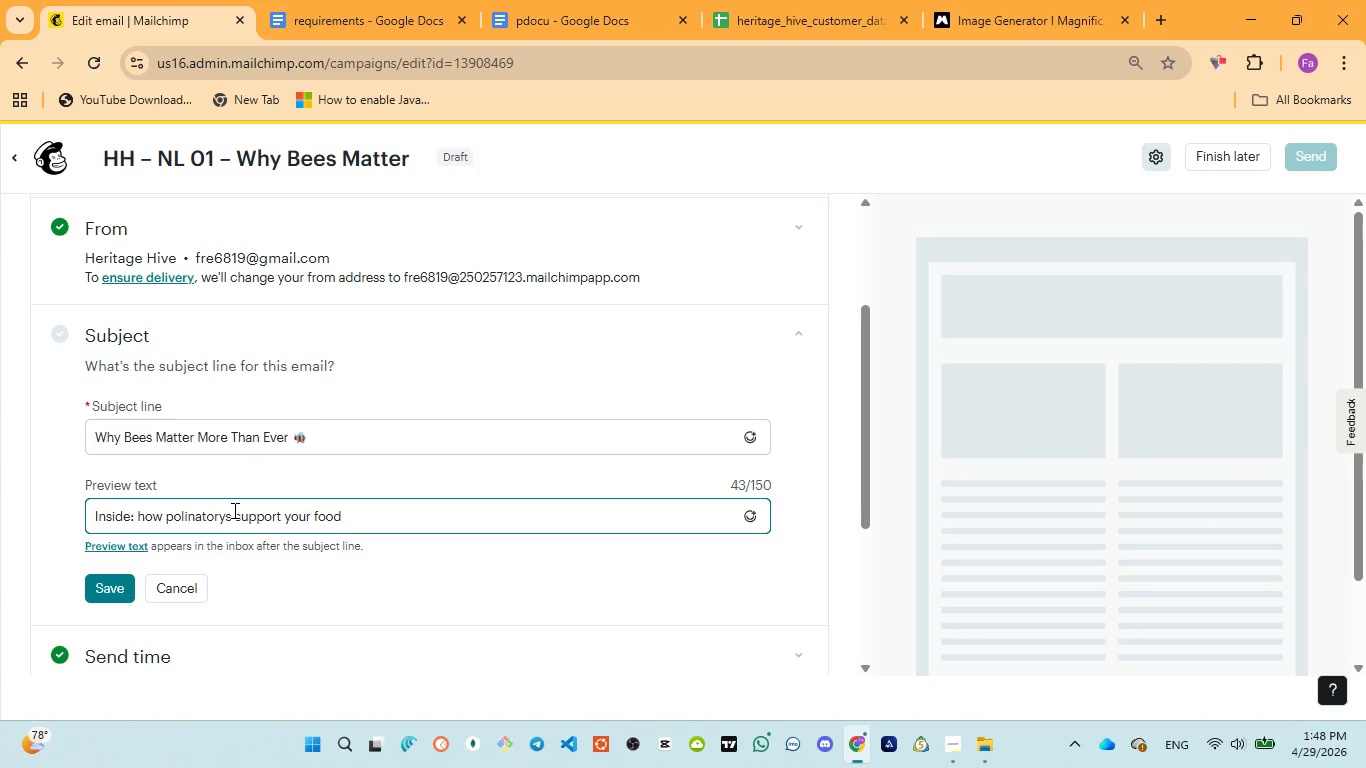 
left_click([229, 510])
 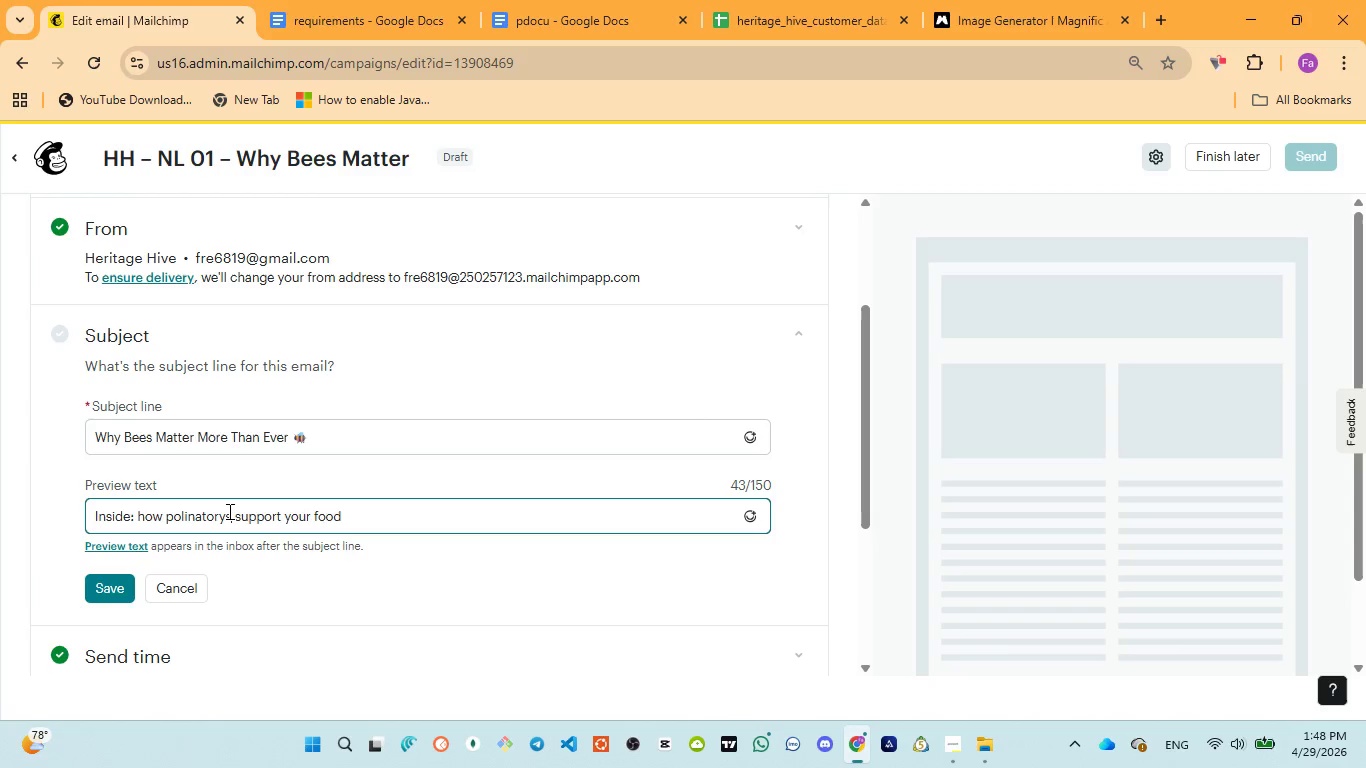 
key(Backspace)
 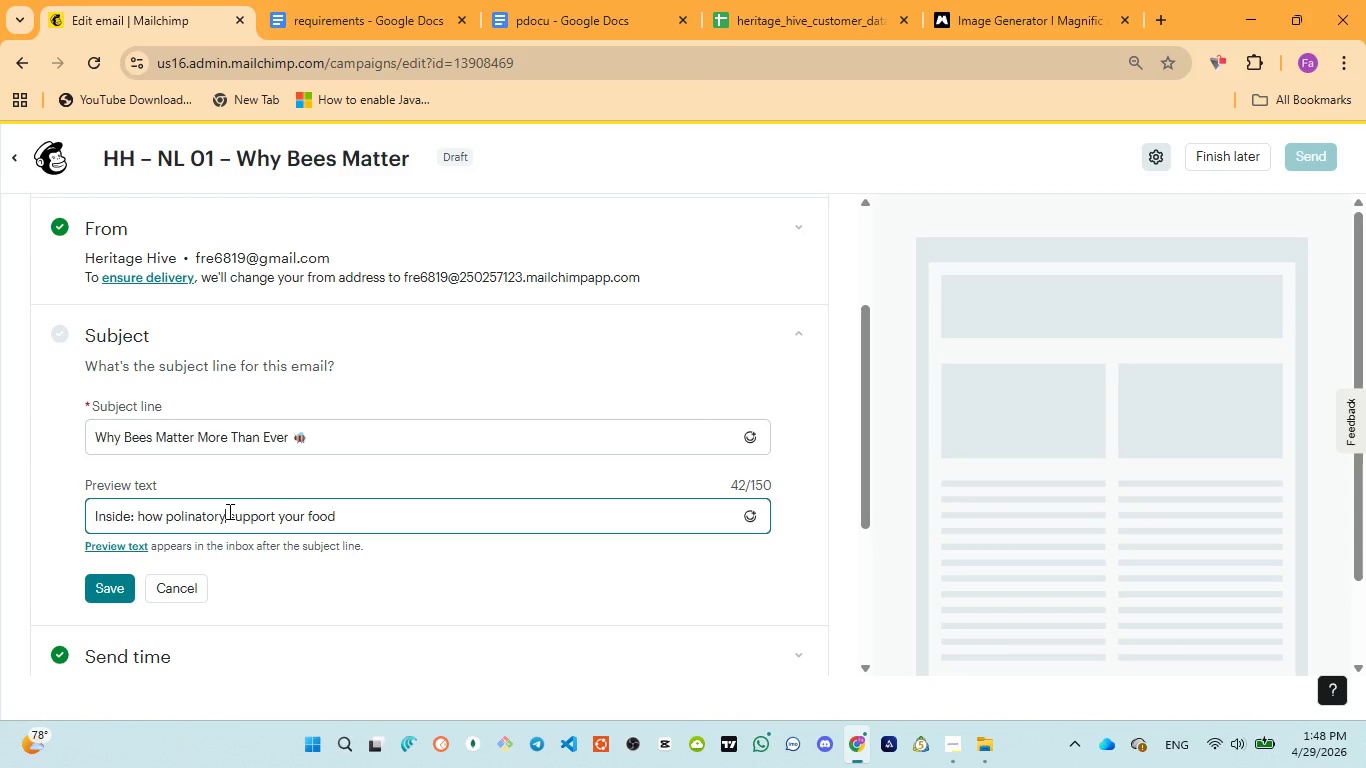 
key(Backspace)
 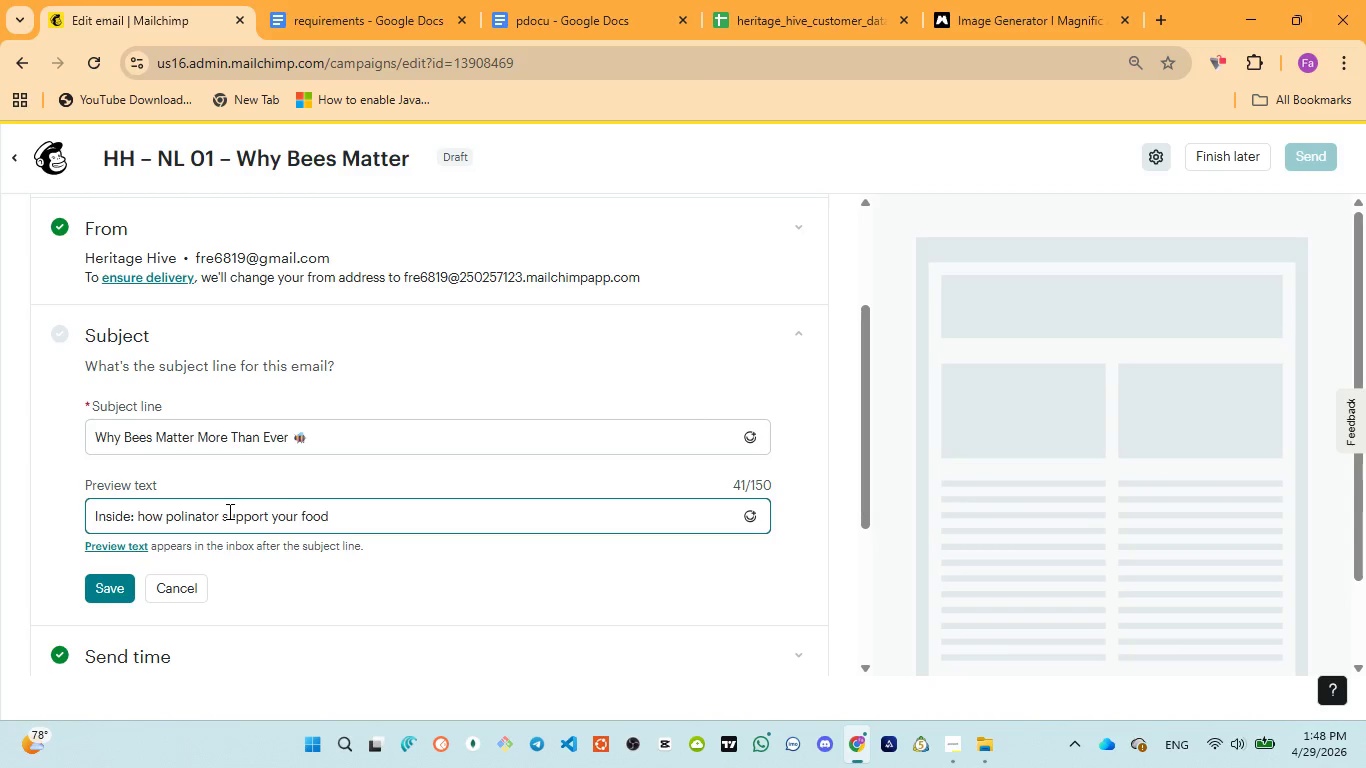 
key(S)
 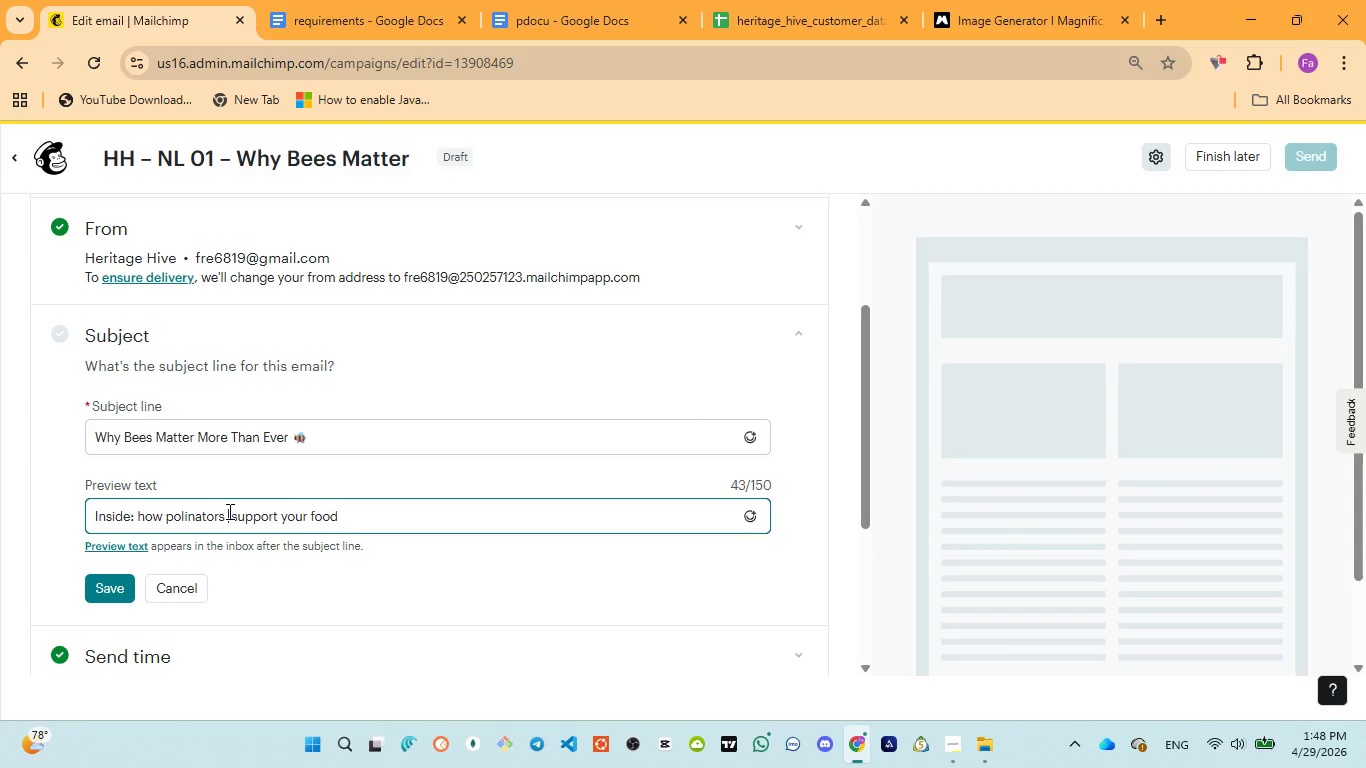 
key(Space)
 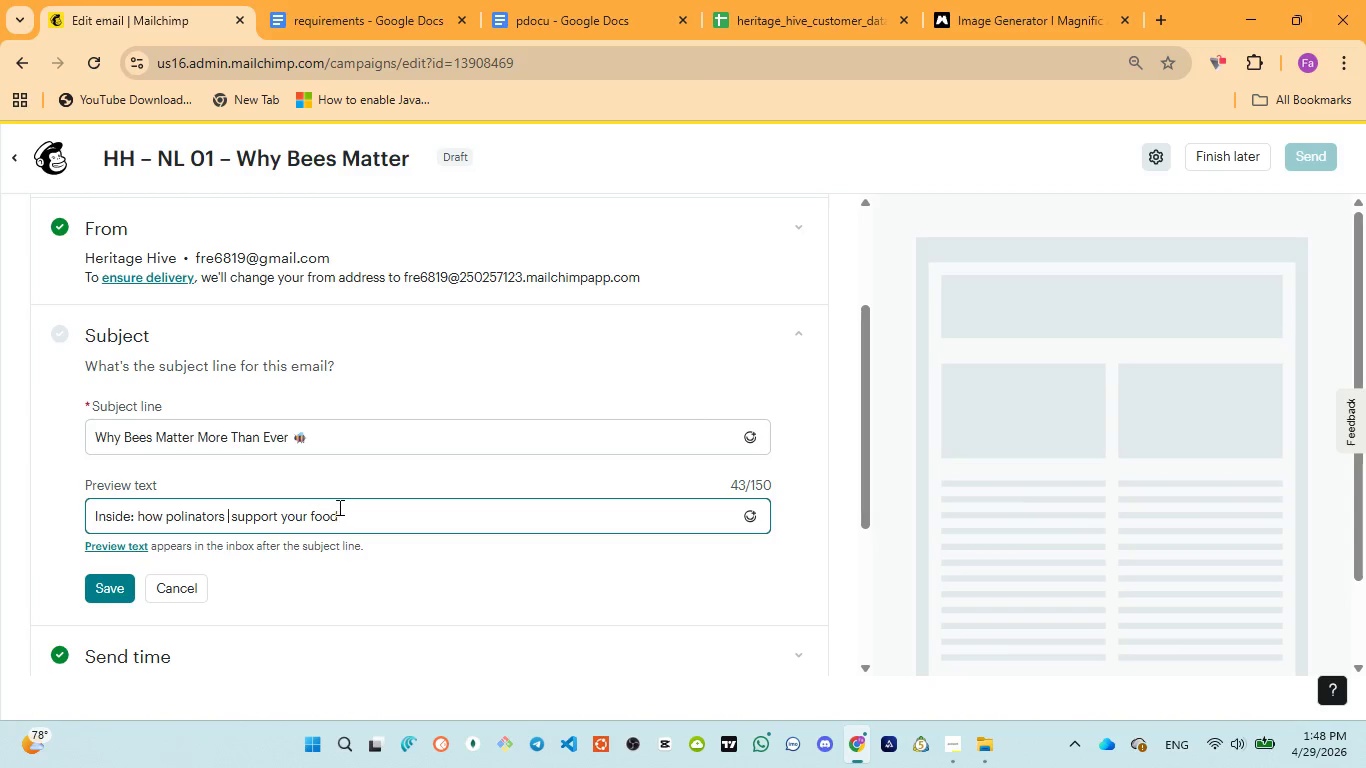 
left_click([339, 508])
 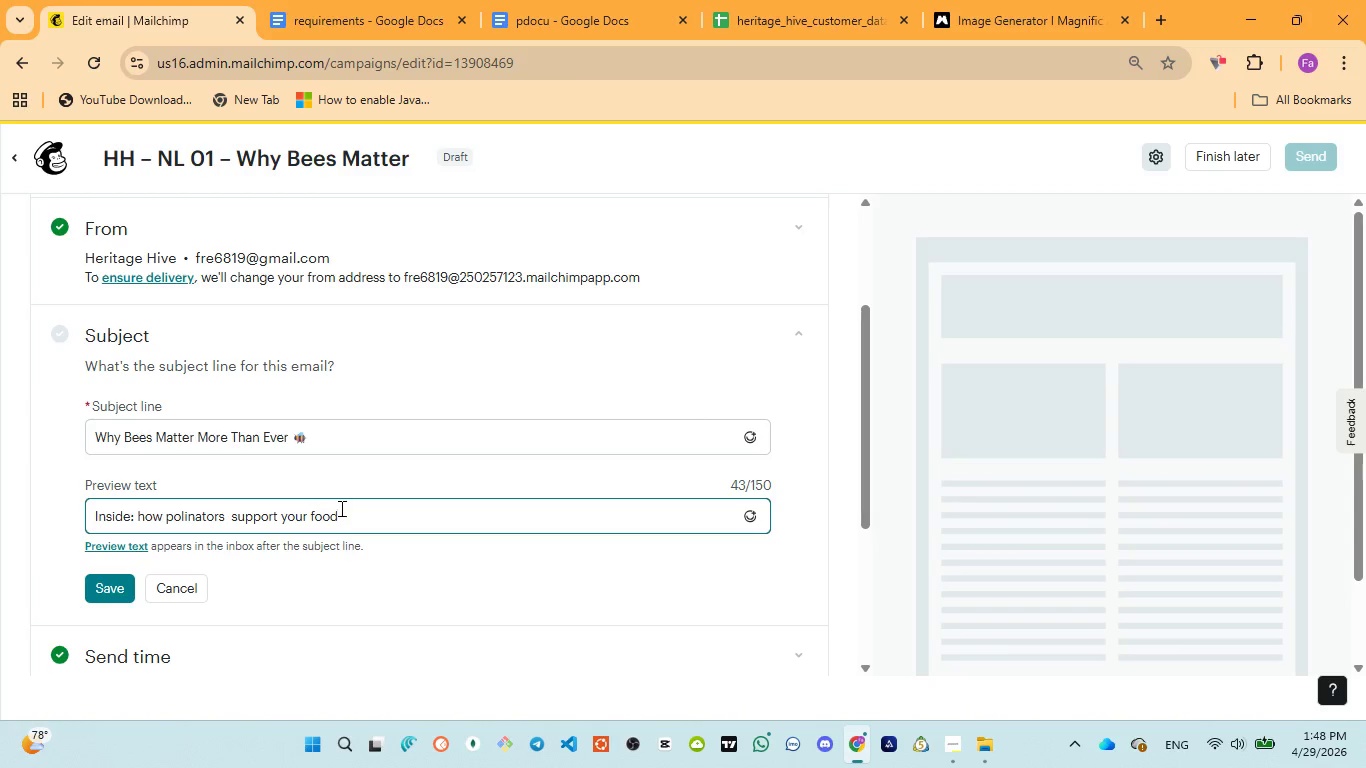 
type(, and how heritage )
 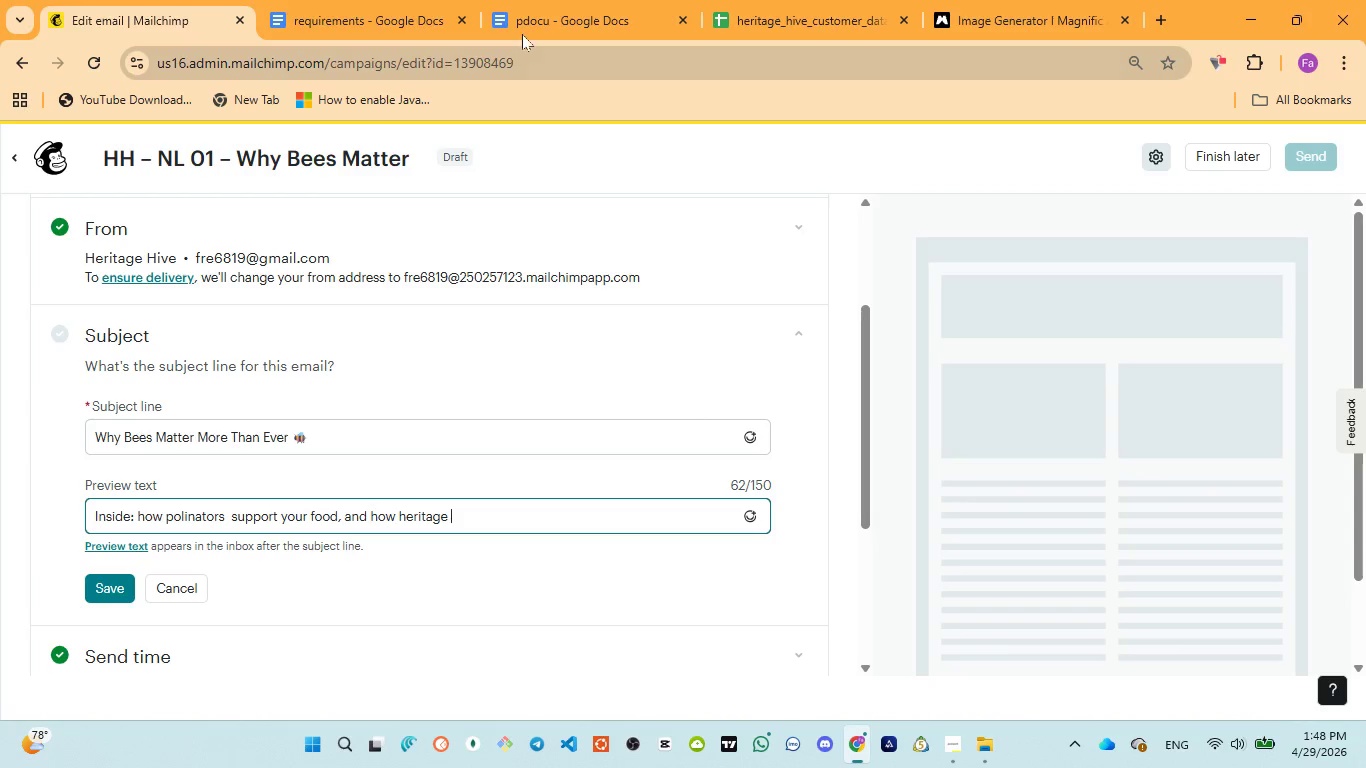 
left_click([524, 24])
 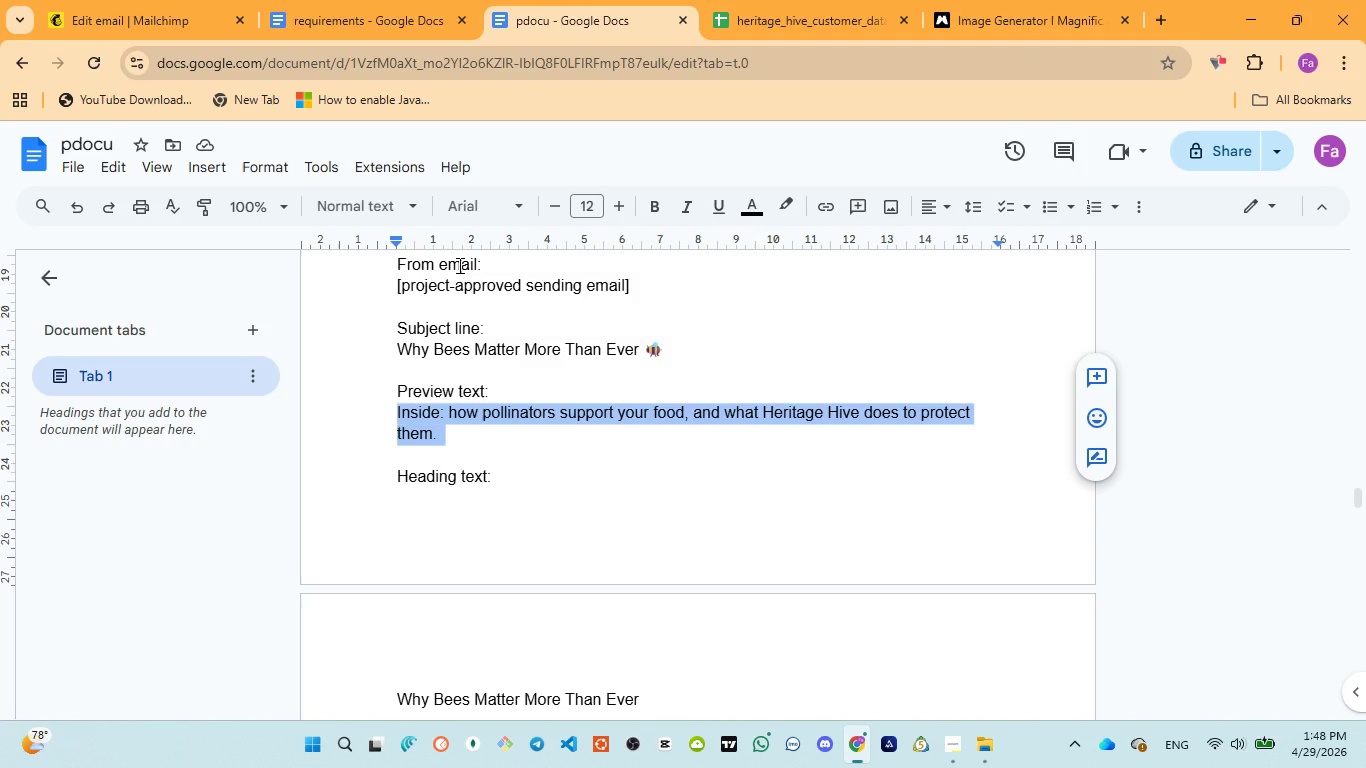 
left_click([140, 27])
 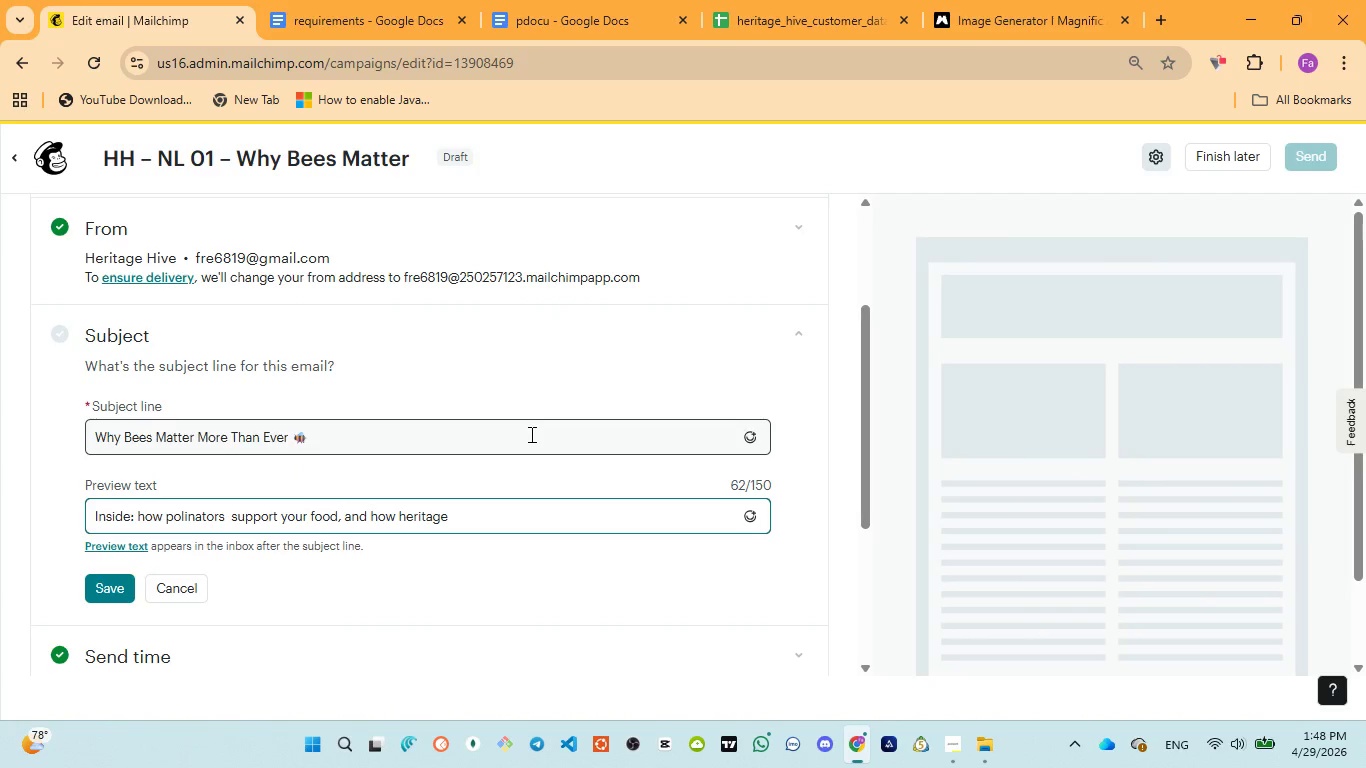 
type(hive does protect )
 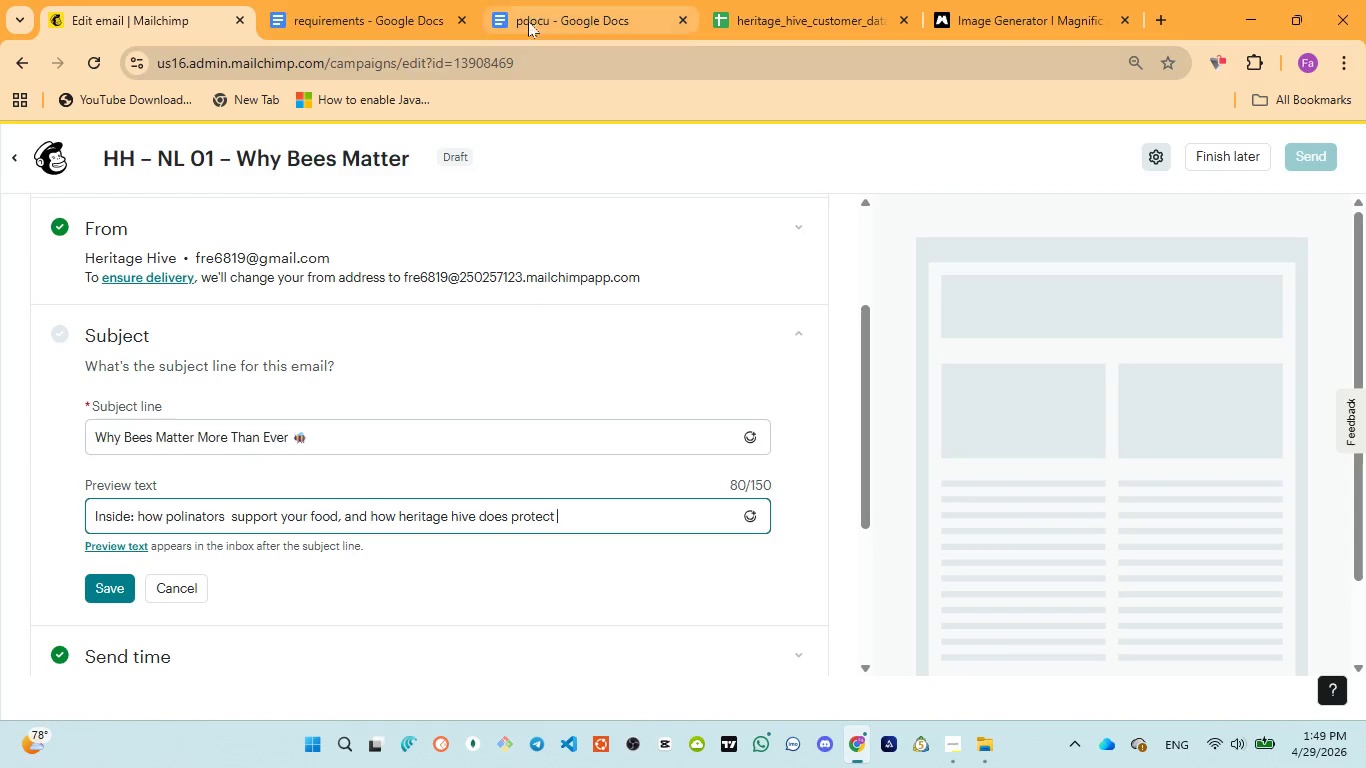 
left_click([528, 16])
 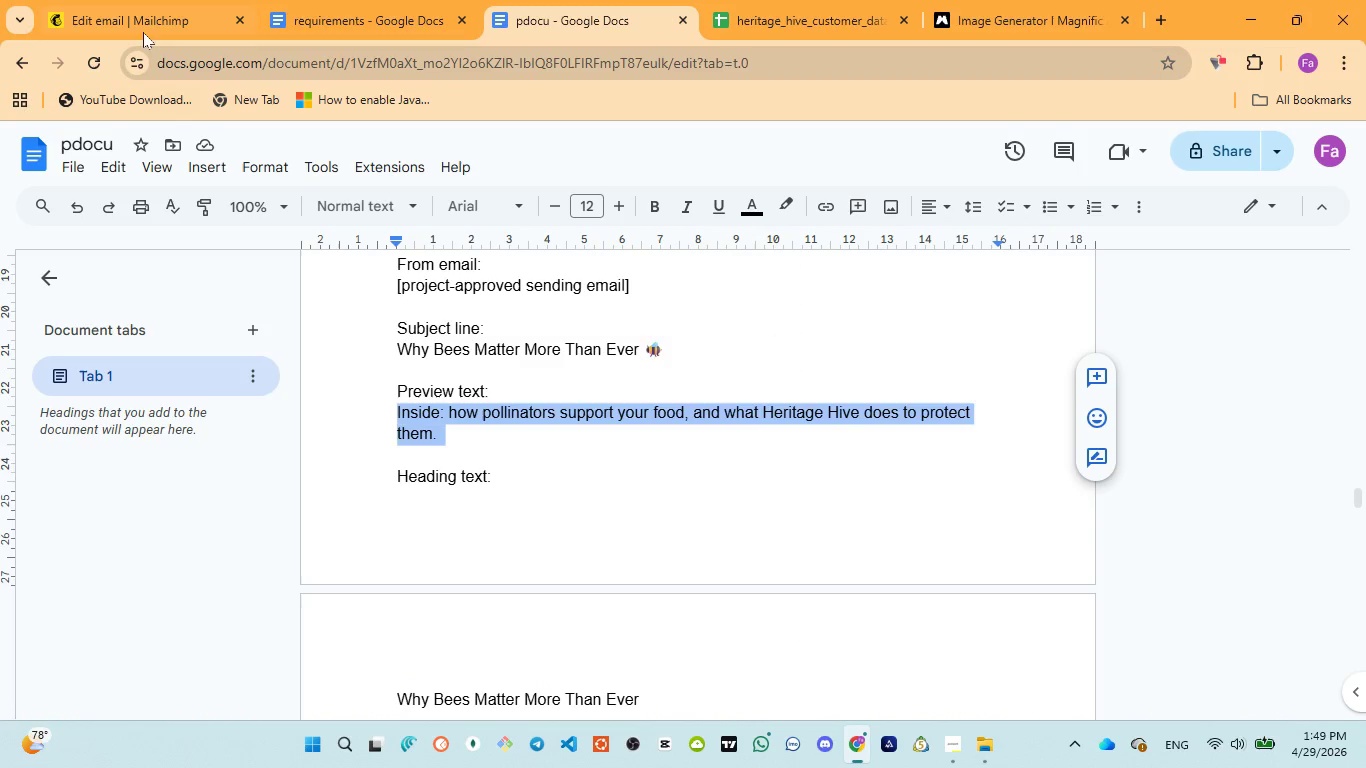 
left_click([138, 18])
 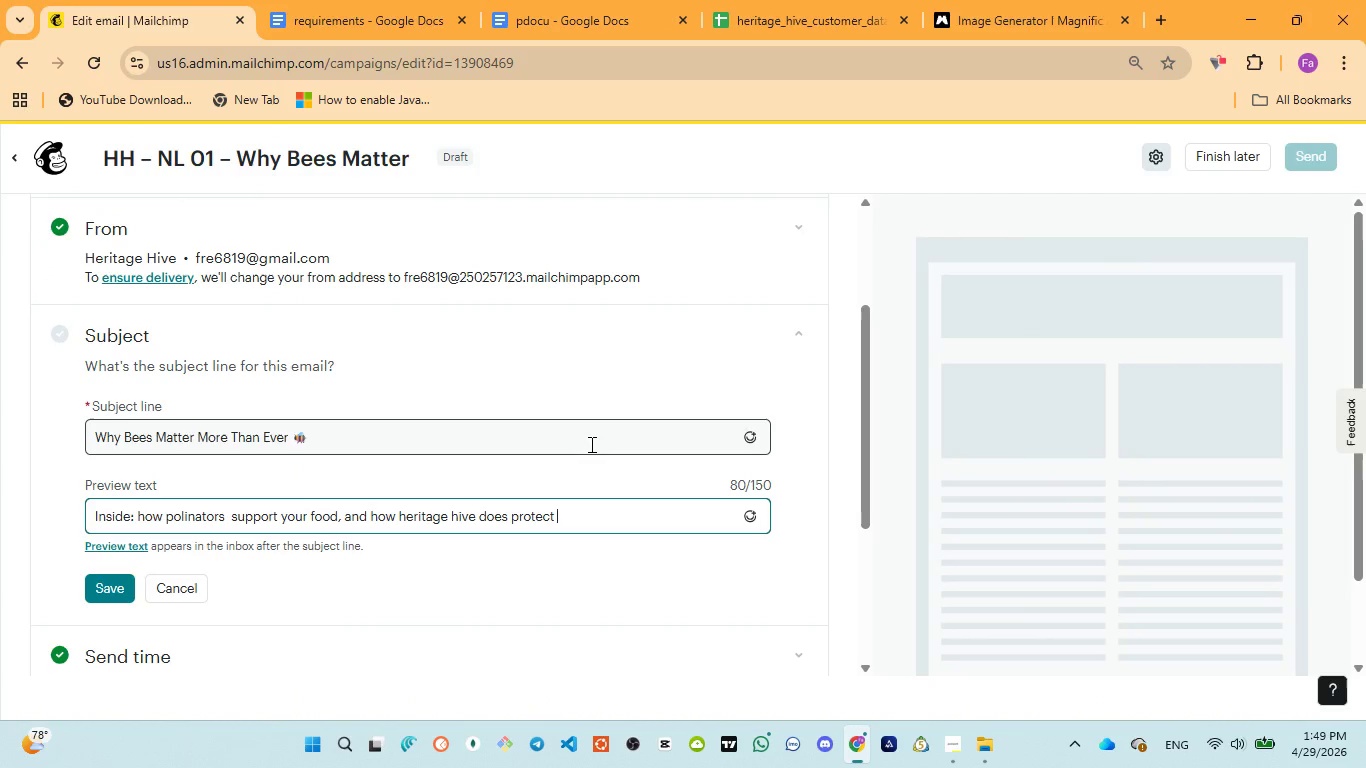 
type(them.)
 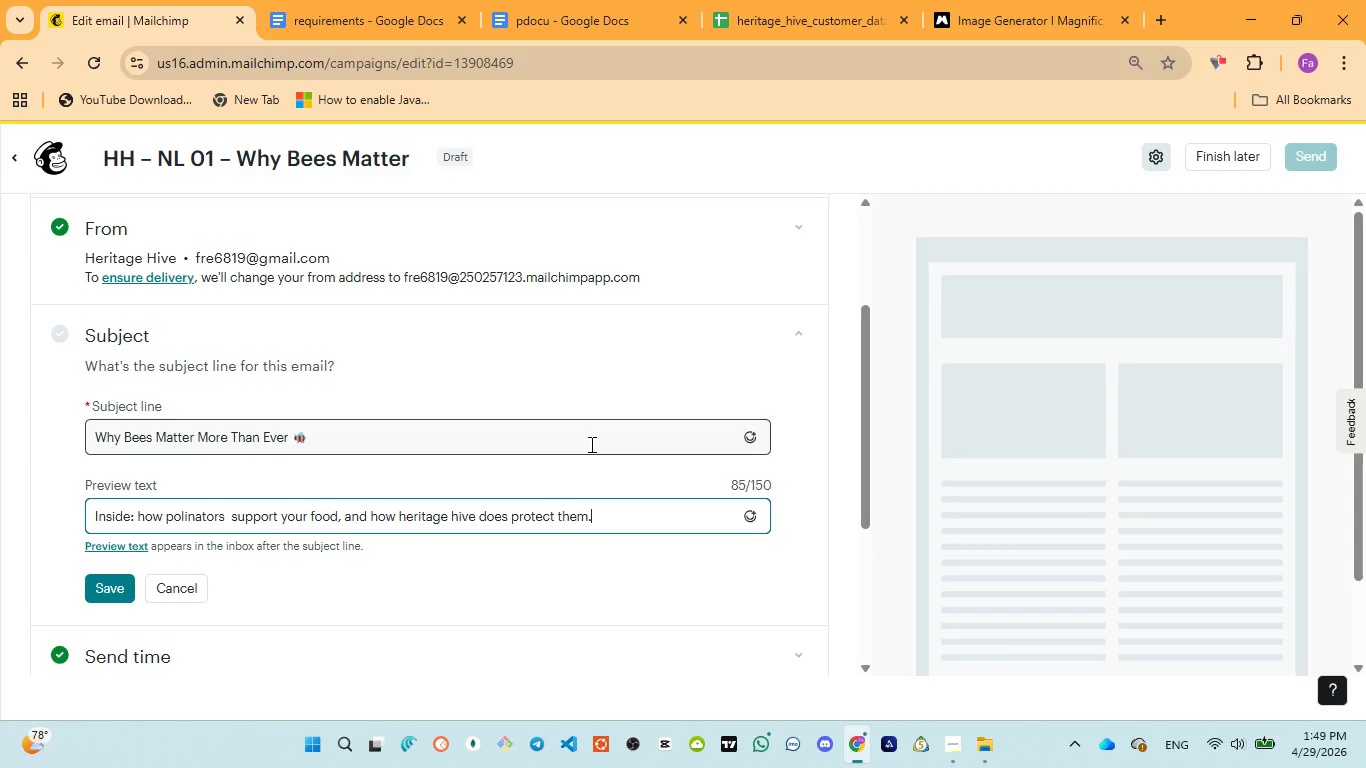 
key(Control+A)
 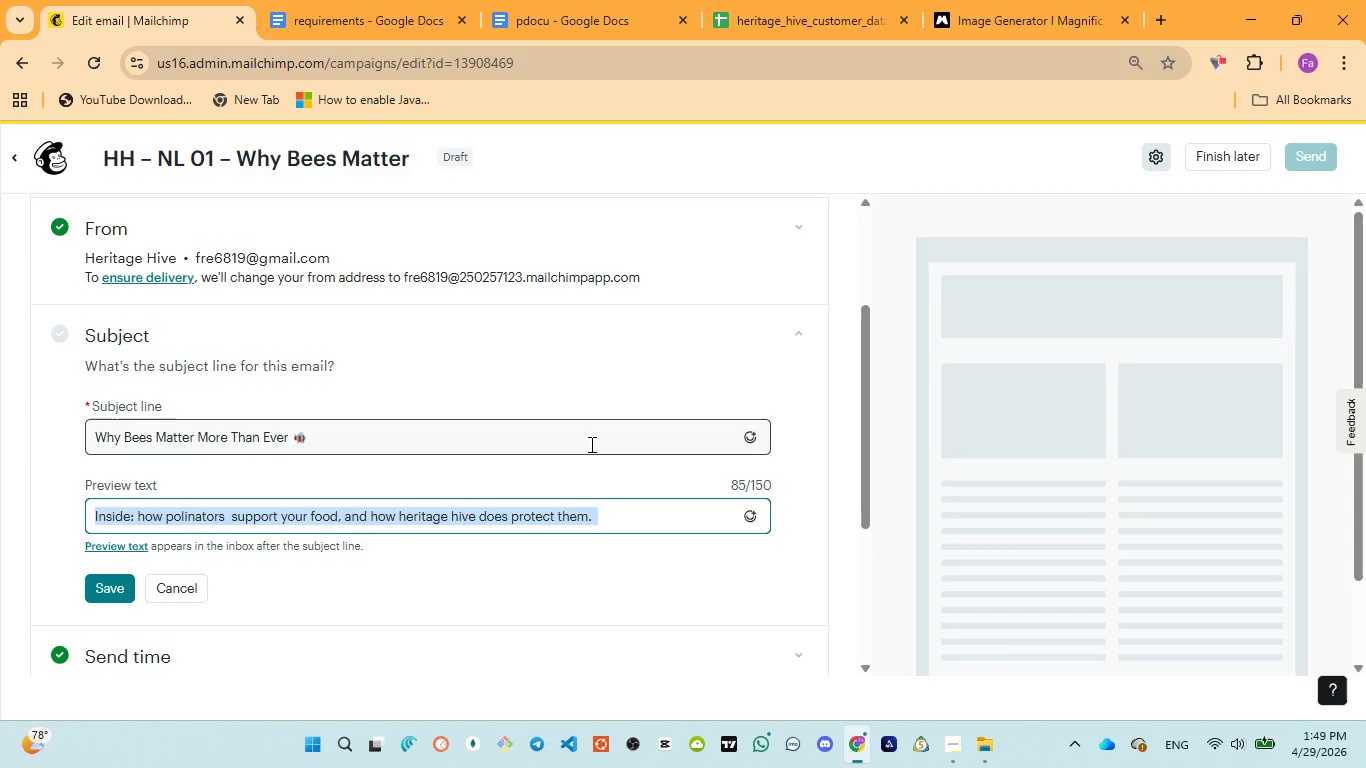 
key(Control+ControlLeft)
 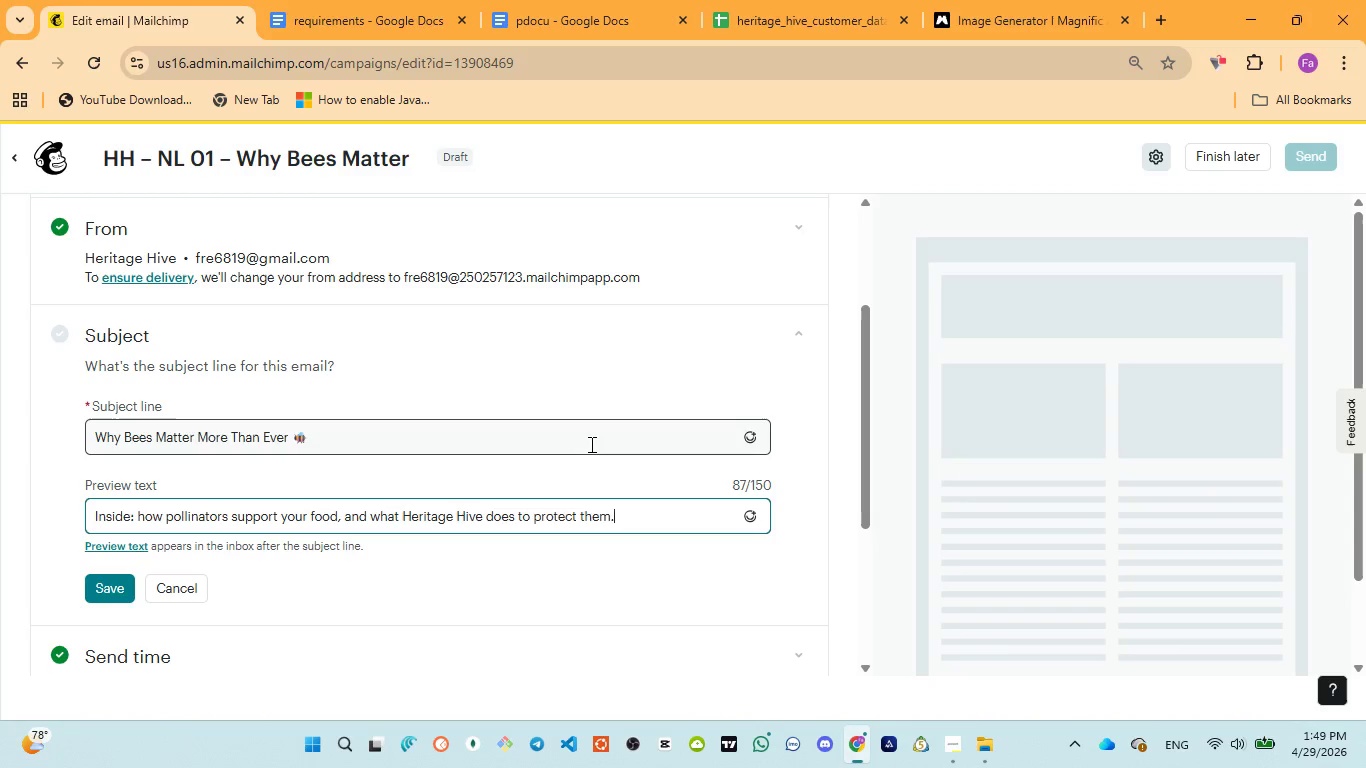 
key(Control+V)
 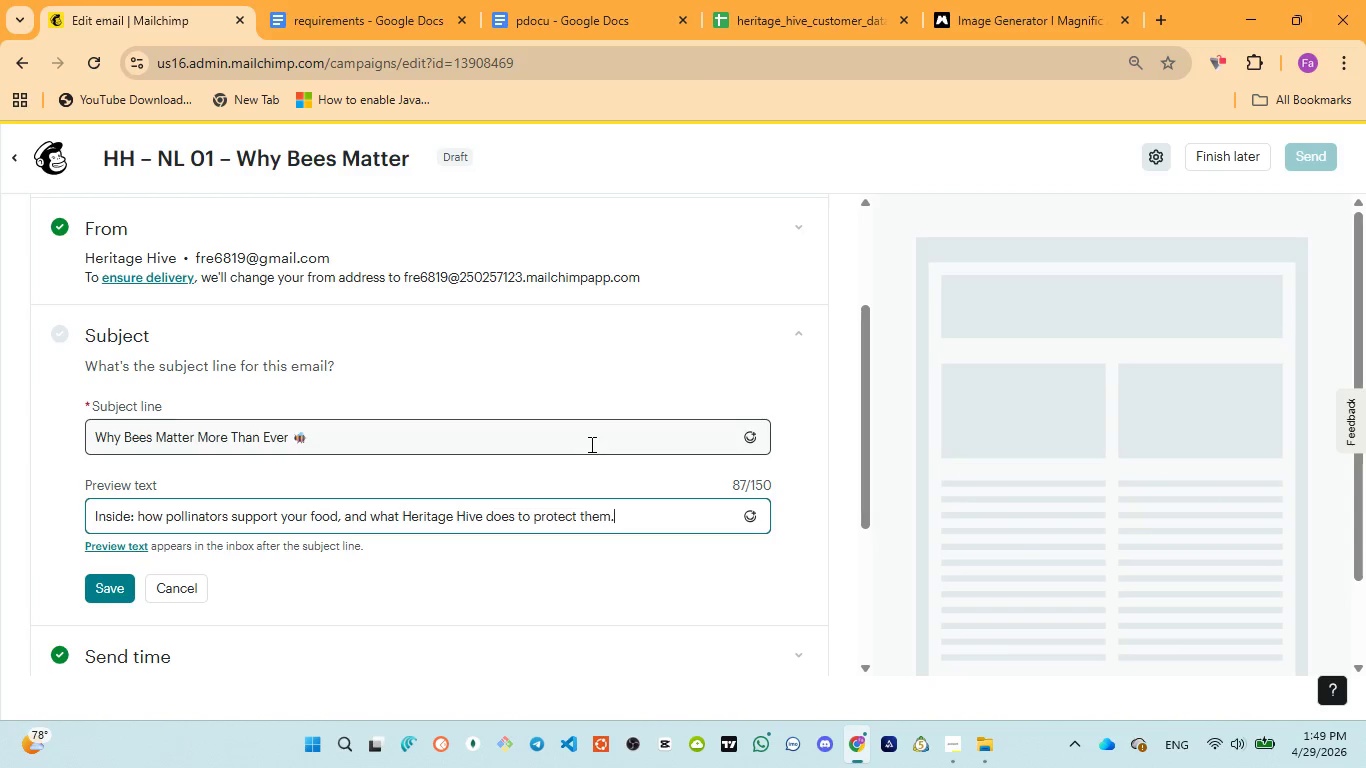 
wait(8.27)
 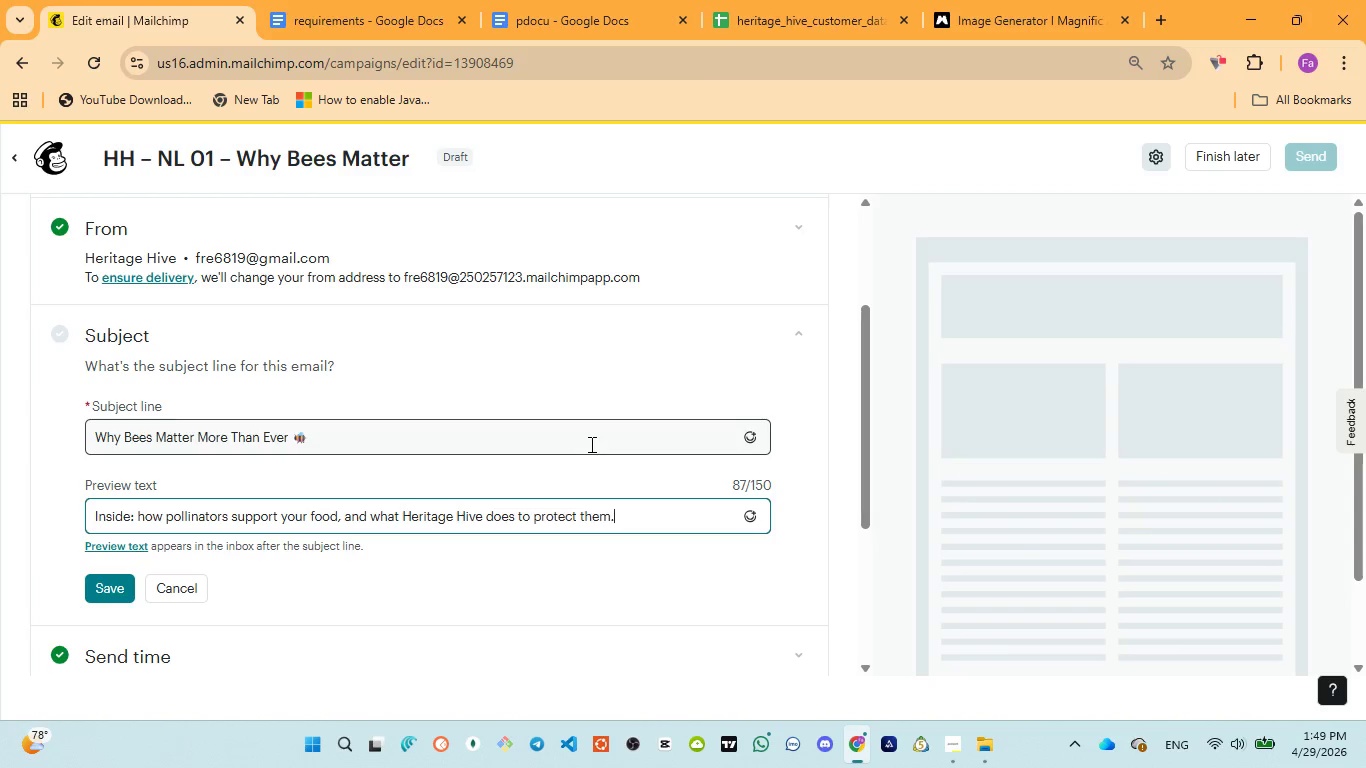 
left_click([109, 588])
 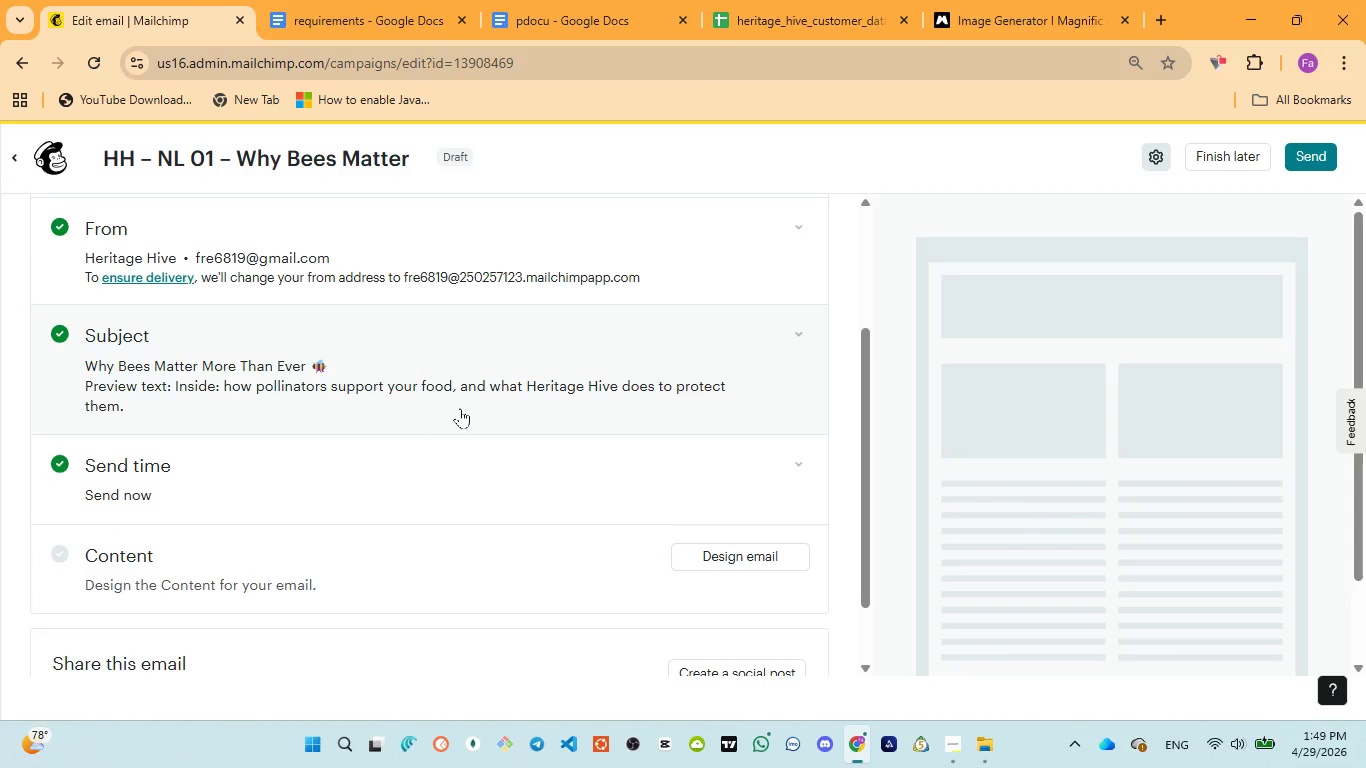 
wait(5.86)
 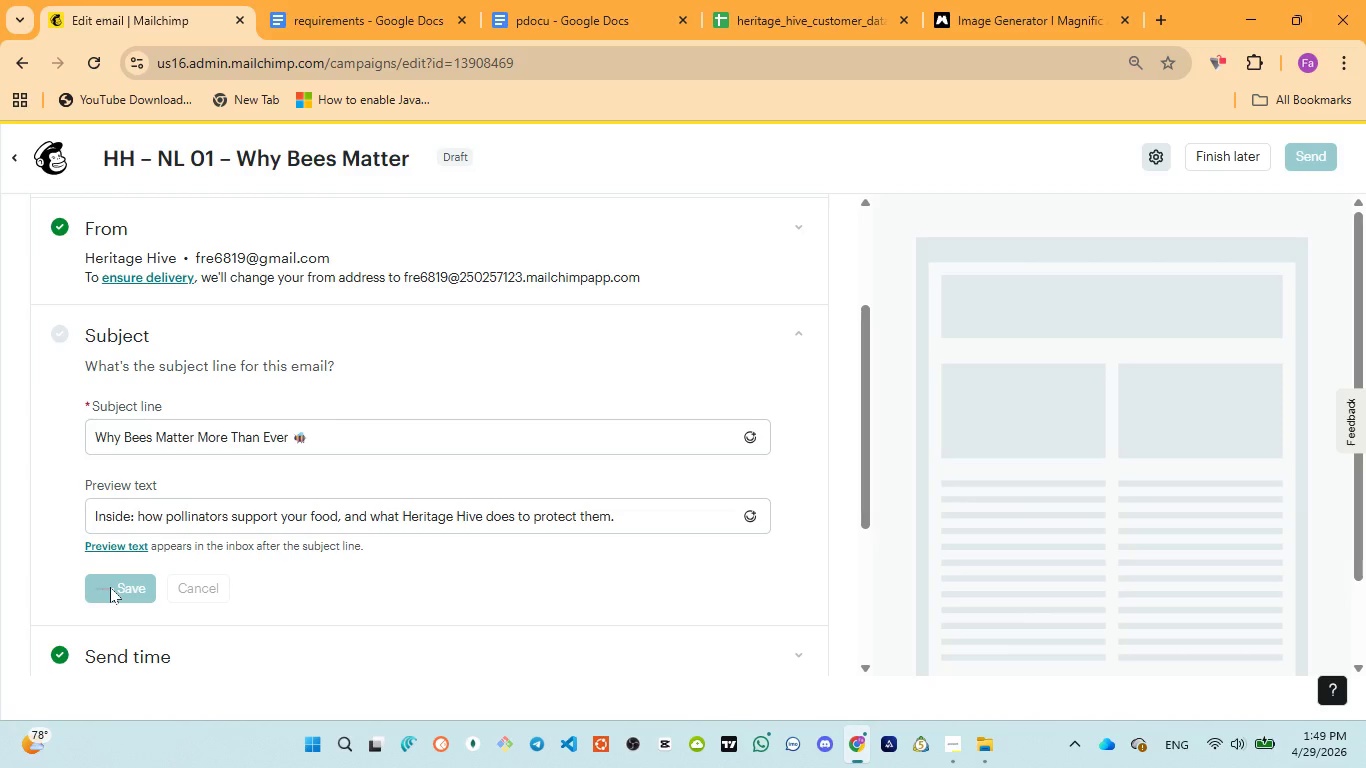 
scroll: coordinate [478, 415], scroll_direction: up, amount: 2.0
 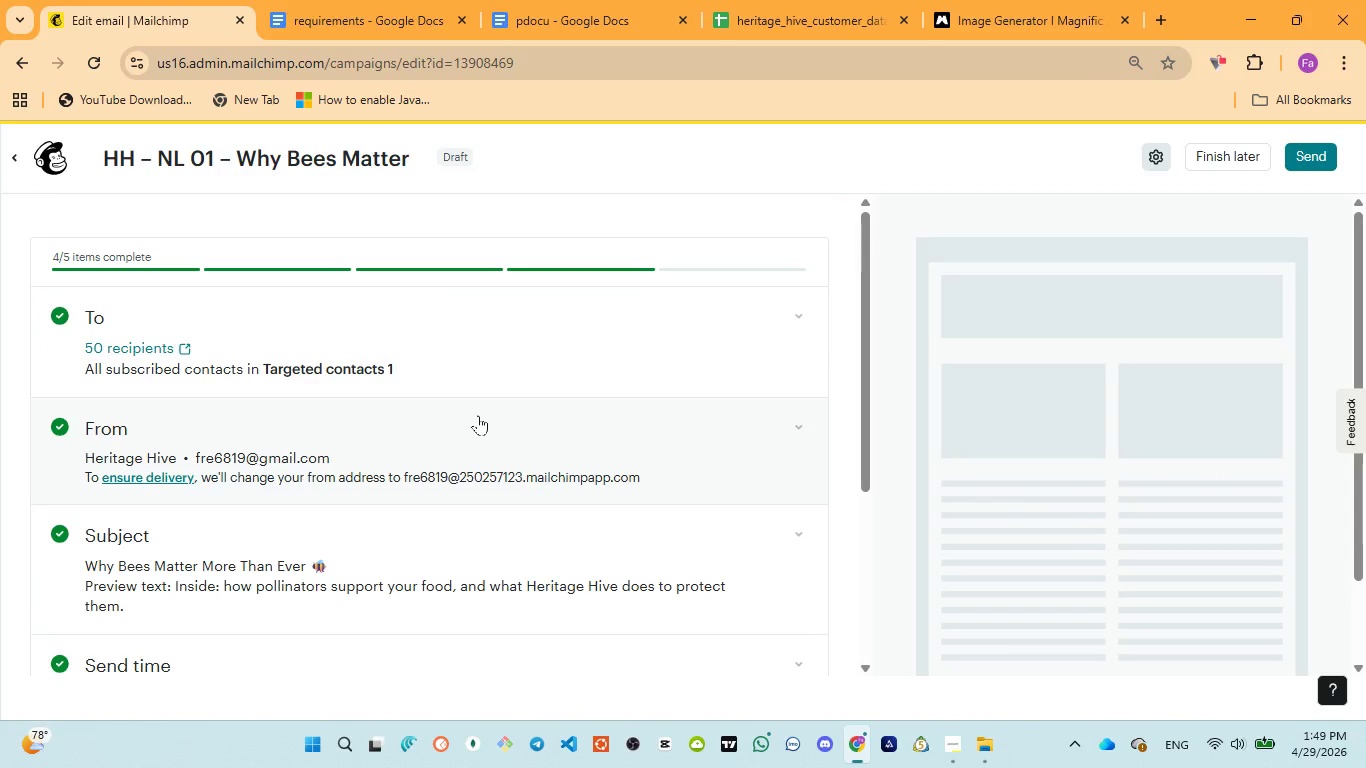 
scroll: coordinate [478, 416], scroll_direction: down, amount: 2.0
 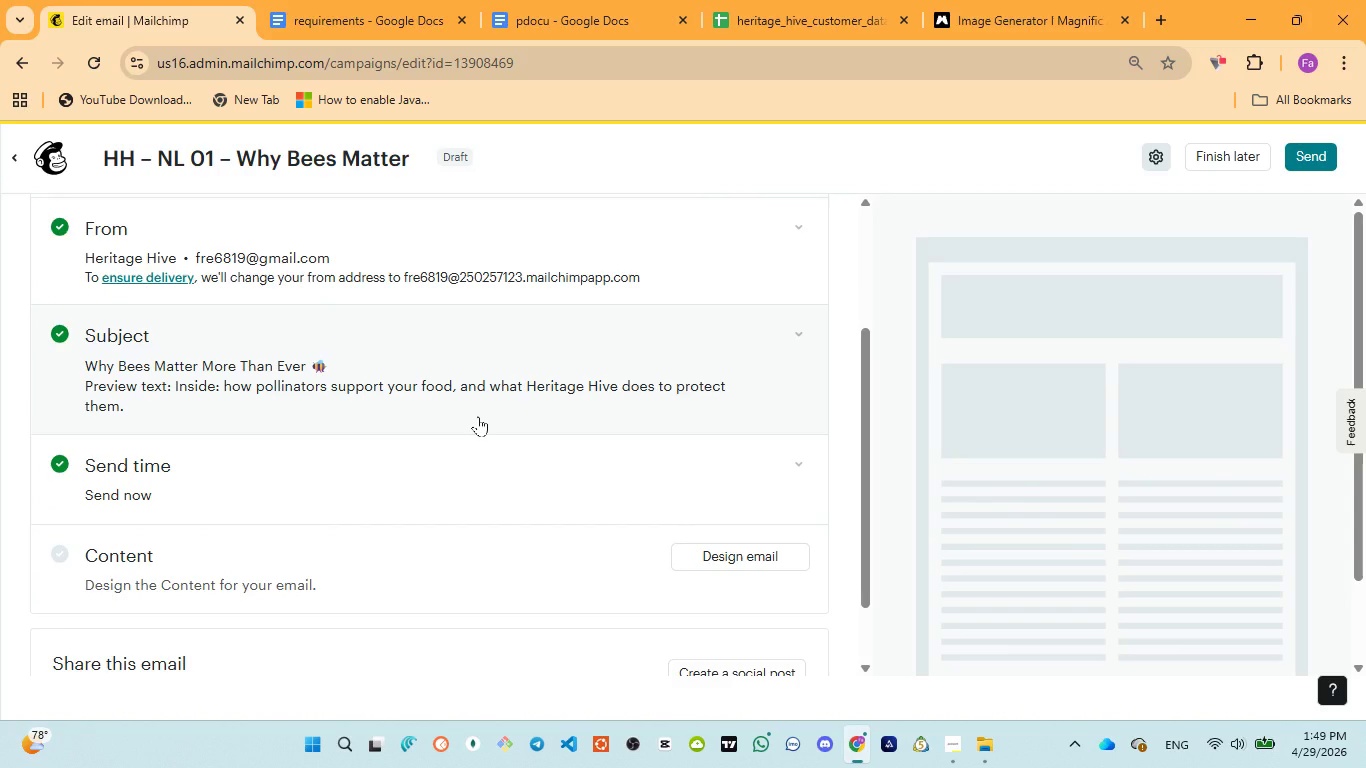 
scroll: coordinate [478, 416], scroll_direction: up, amount: 2.0
 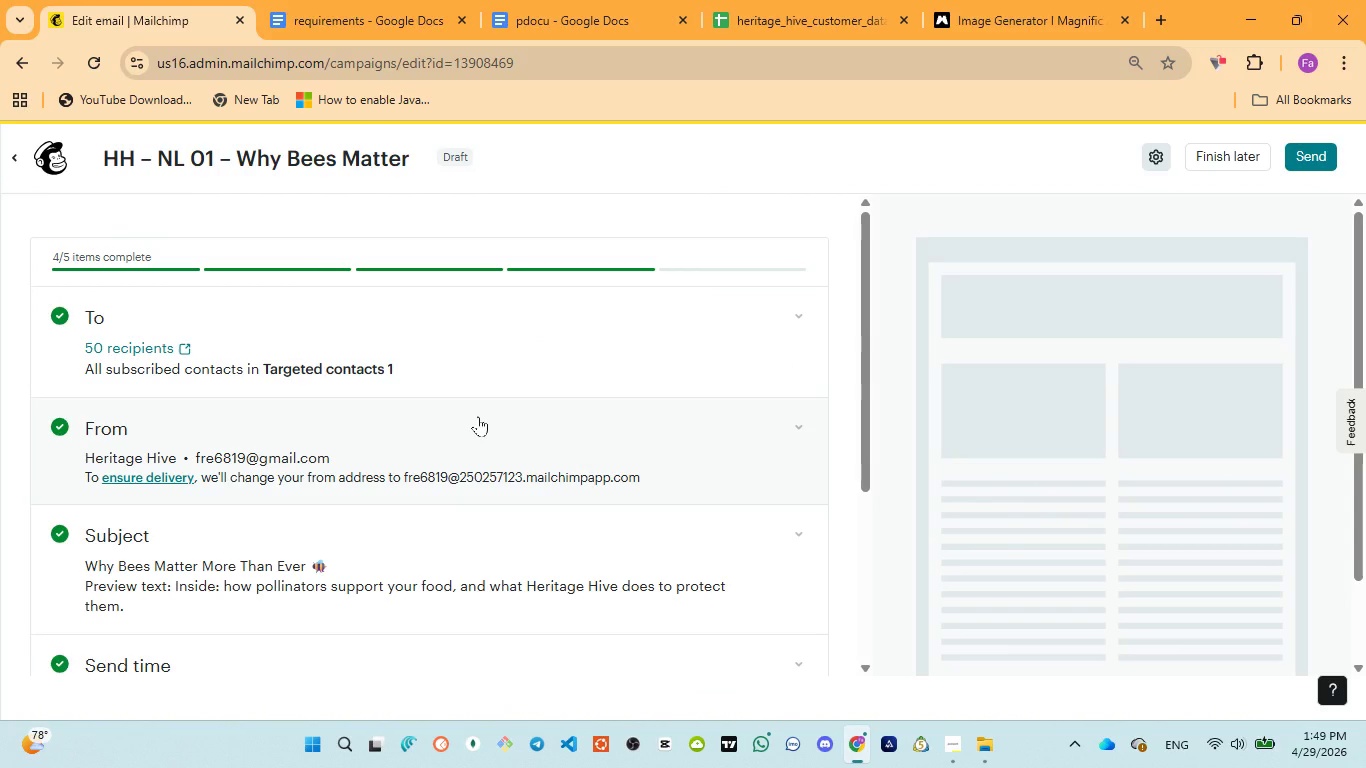 
scroll: coordinate [480, 429], scroll_direction: down, amount: 4.0
 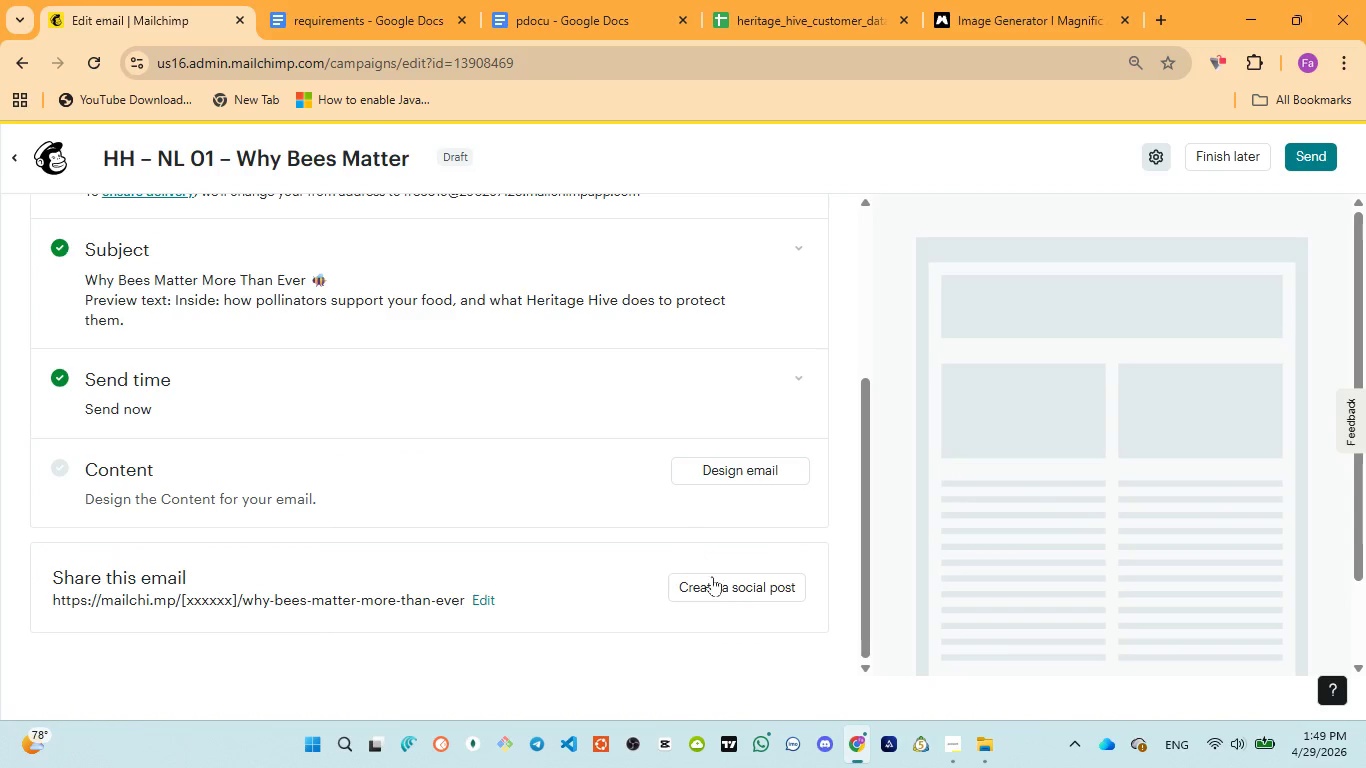 
left_click([725, 466])
 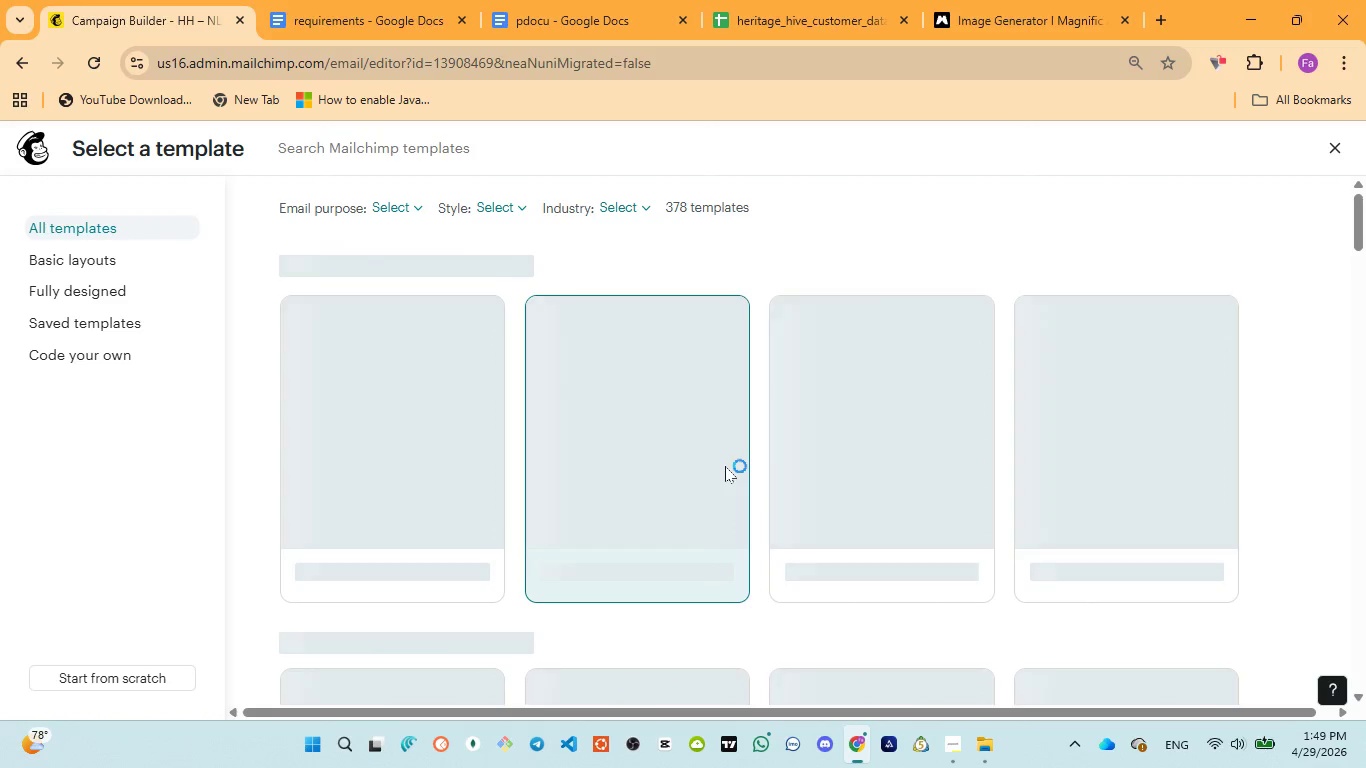 
wait(12.37)
 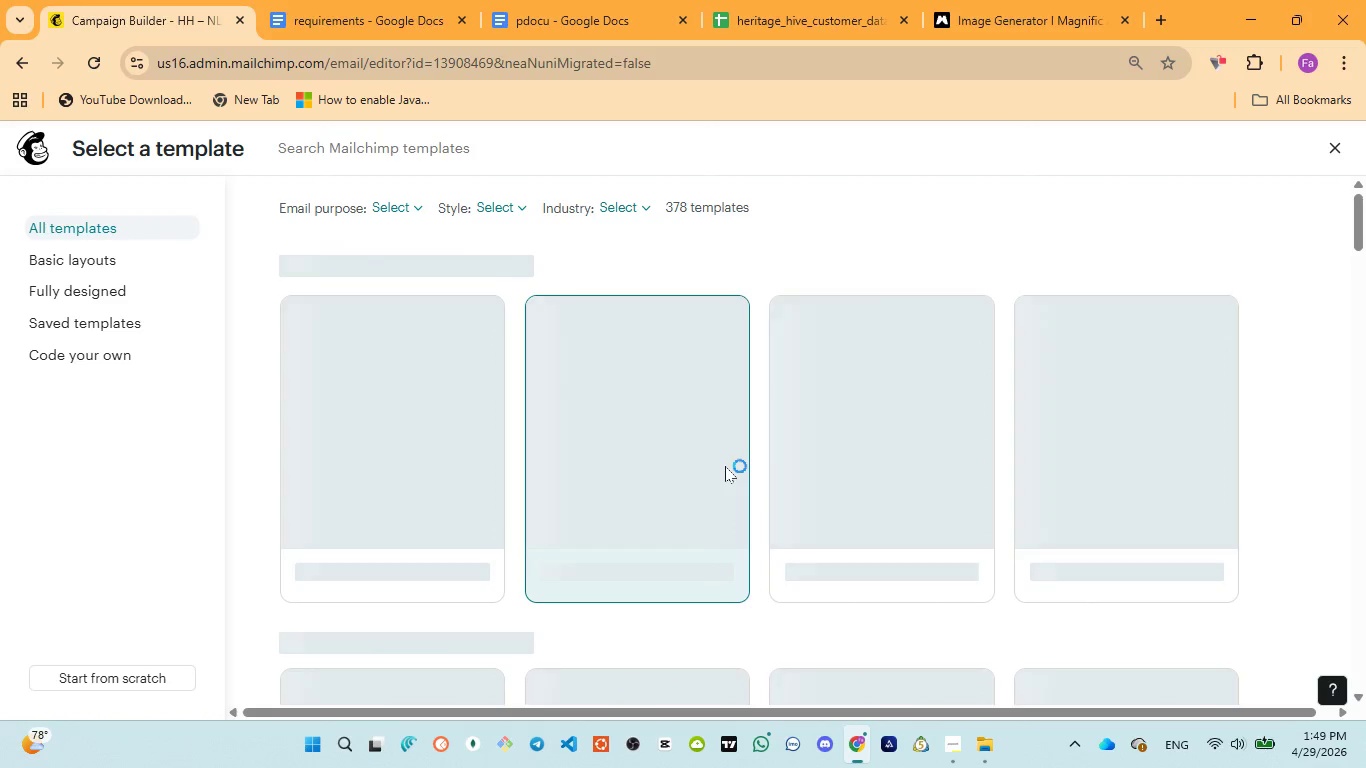 
mouse_move([470, 432])
 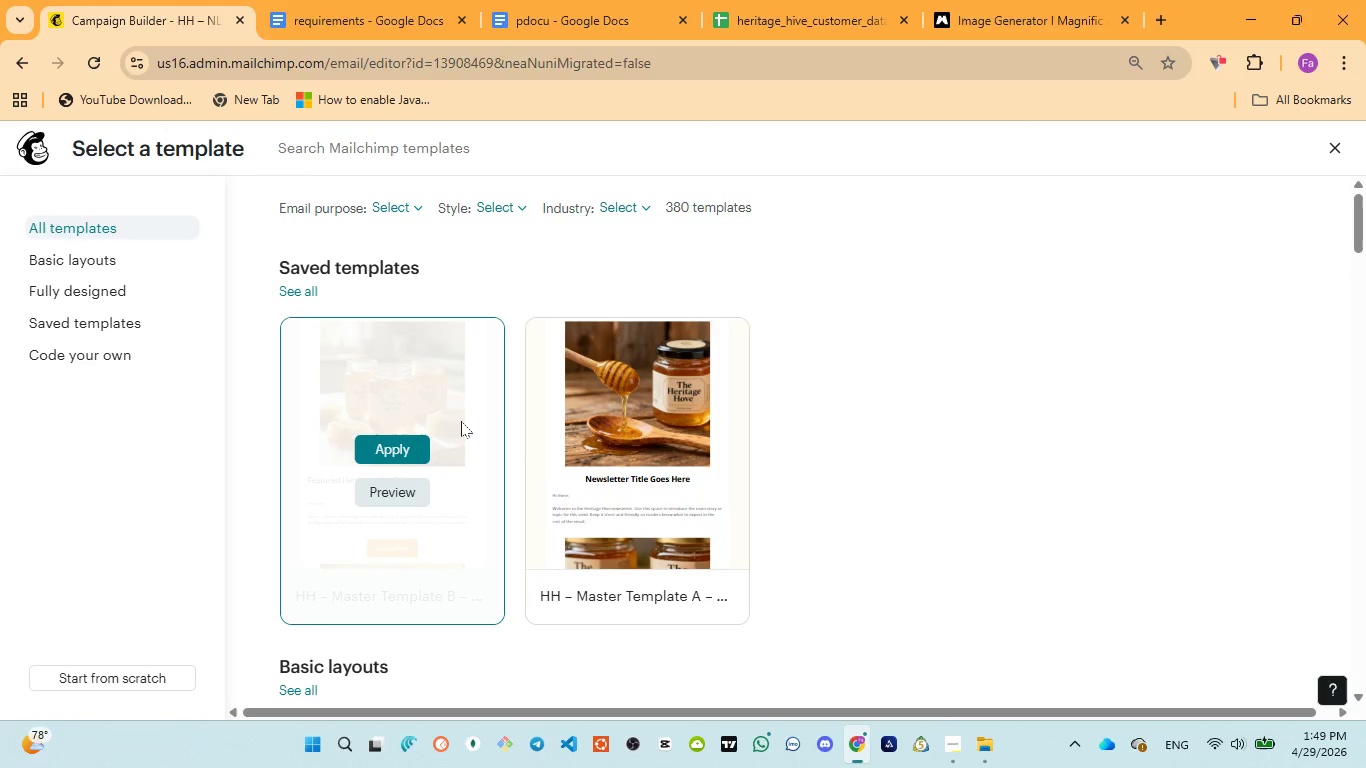 
wait(8.23)
 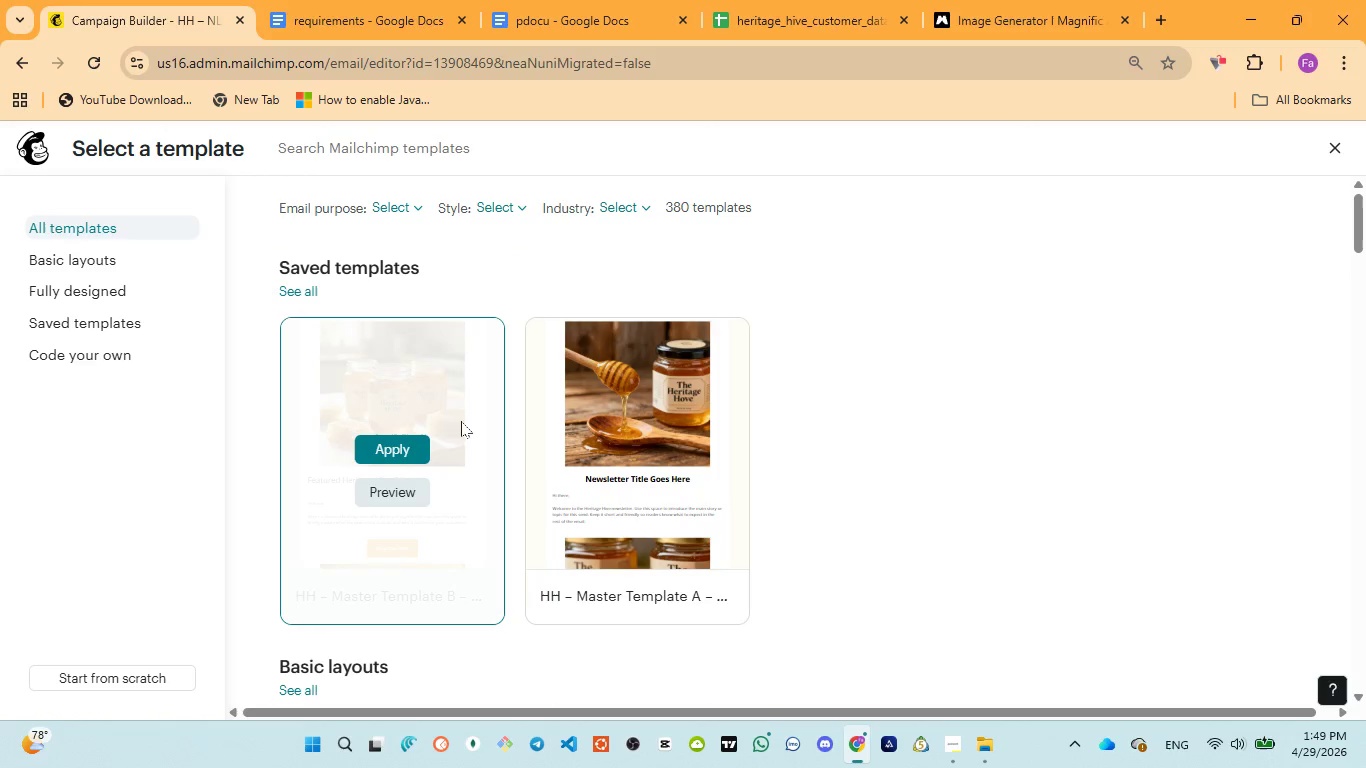 
left_click([563, 16])
 